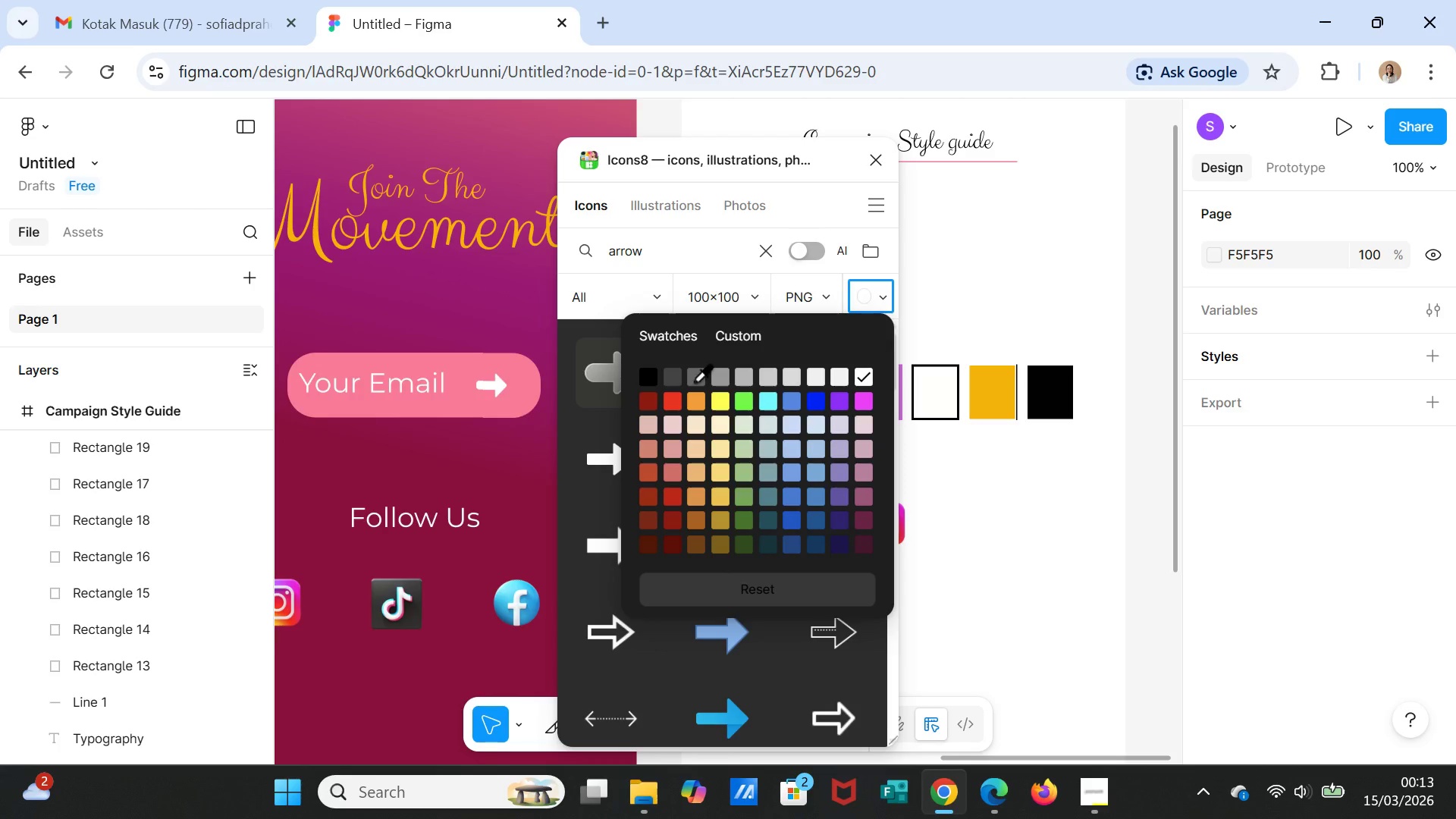 
left_click([695, 428])
 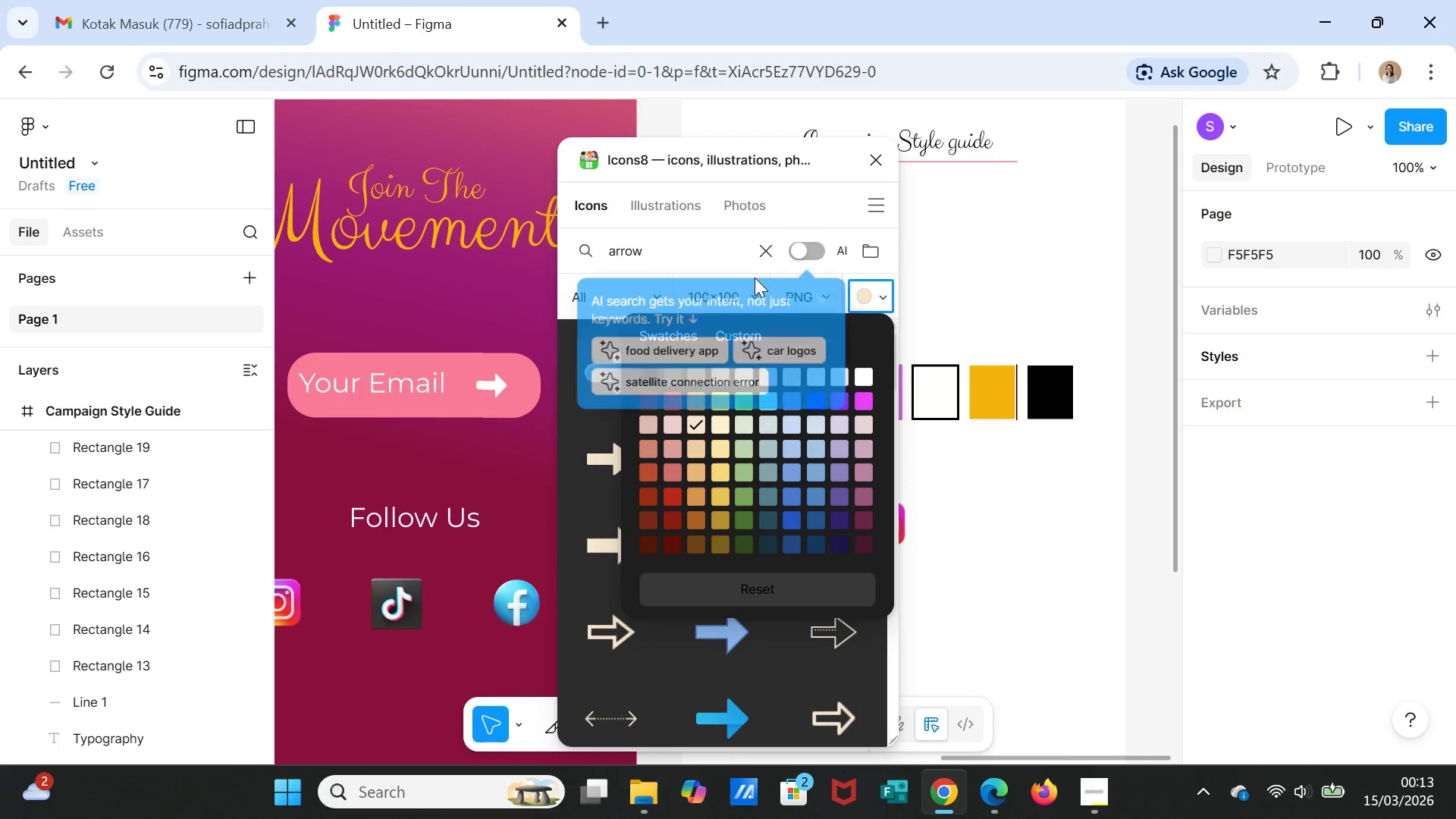 
left_click([802, 204])
 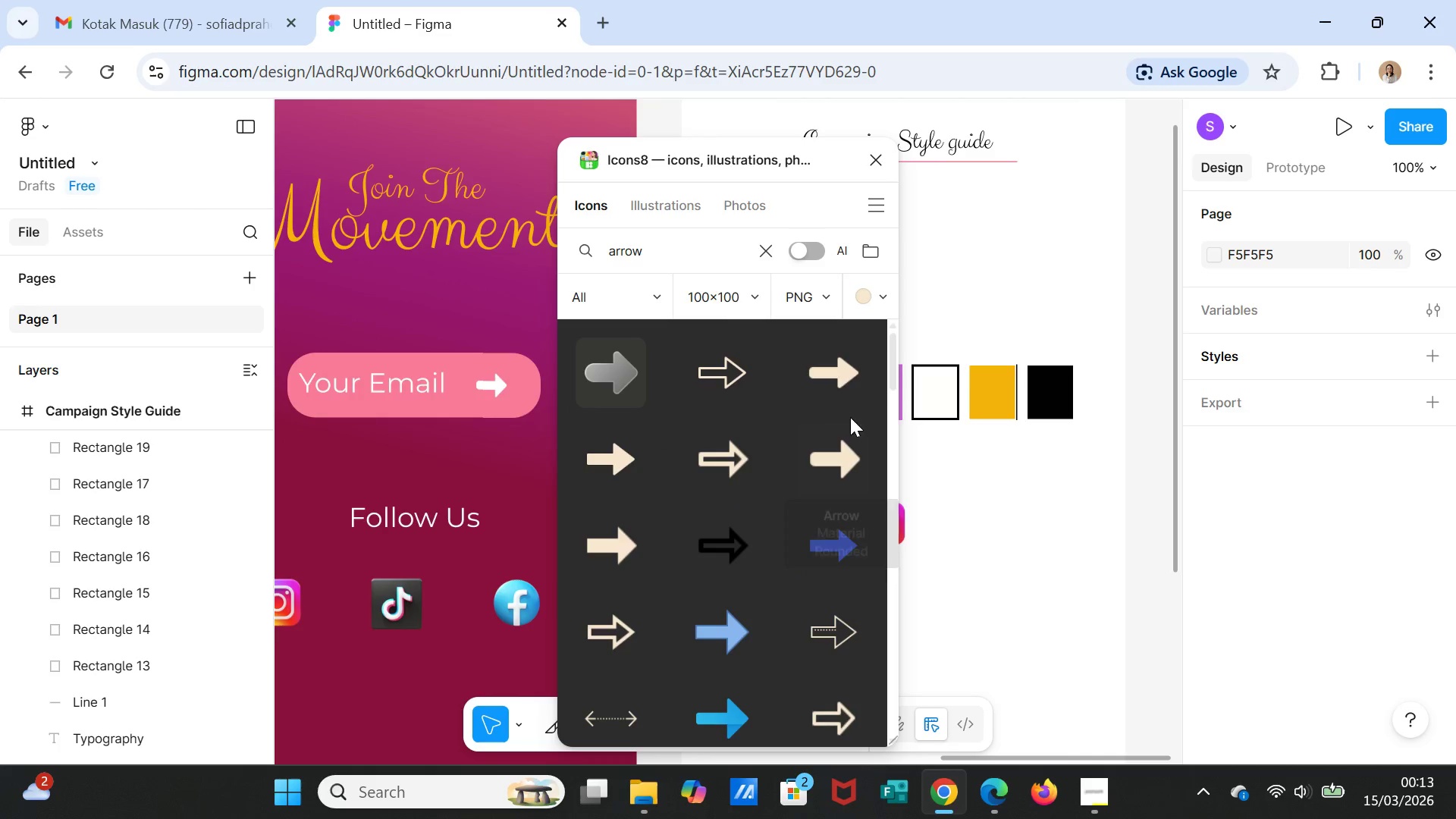 
left_click([841, 381])
 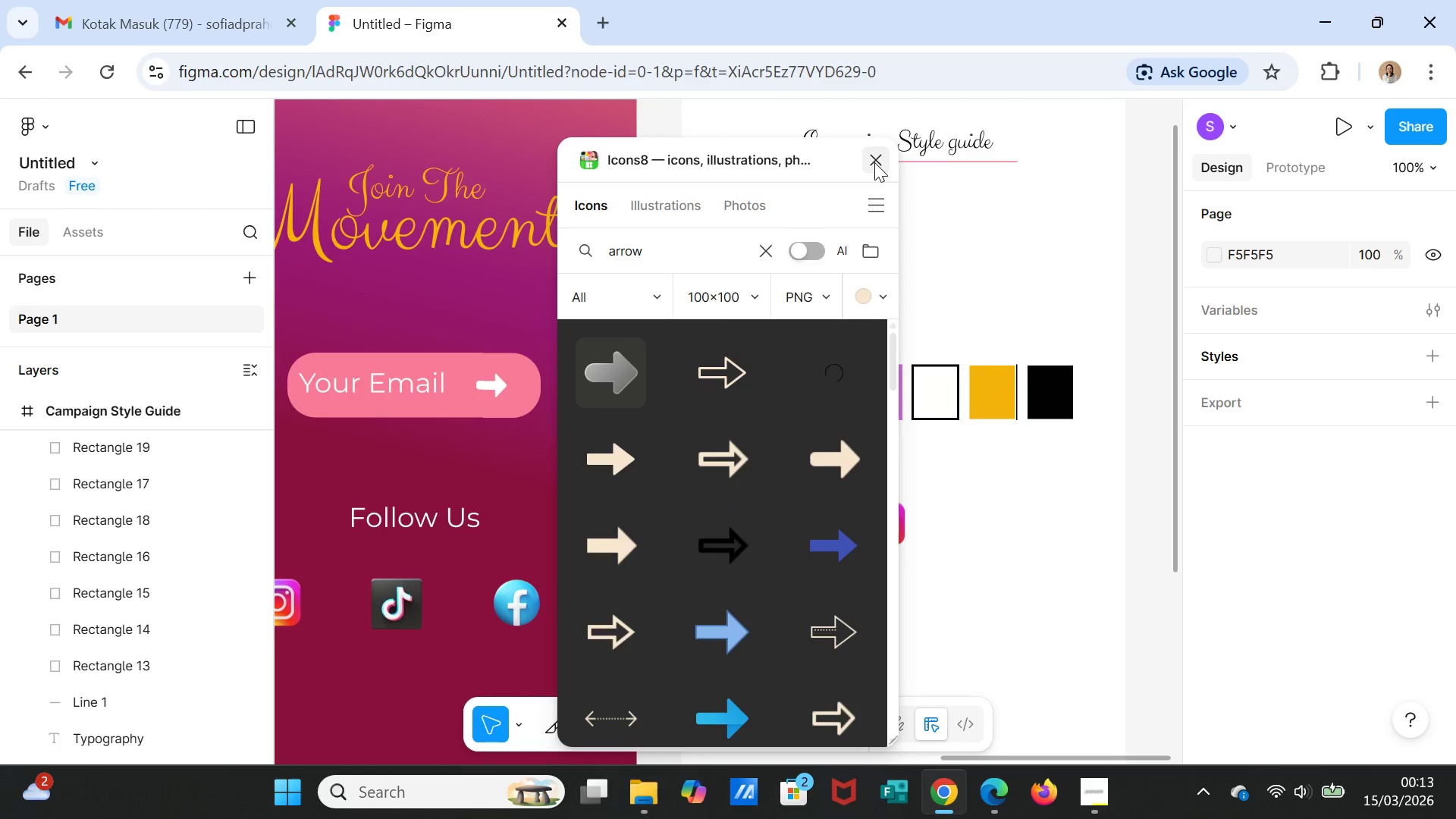 
left_click([874, 162])
 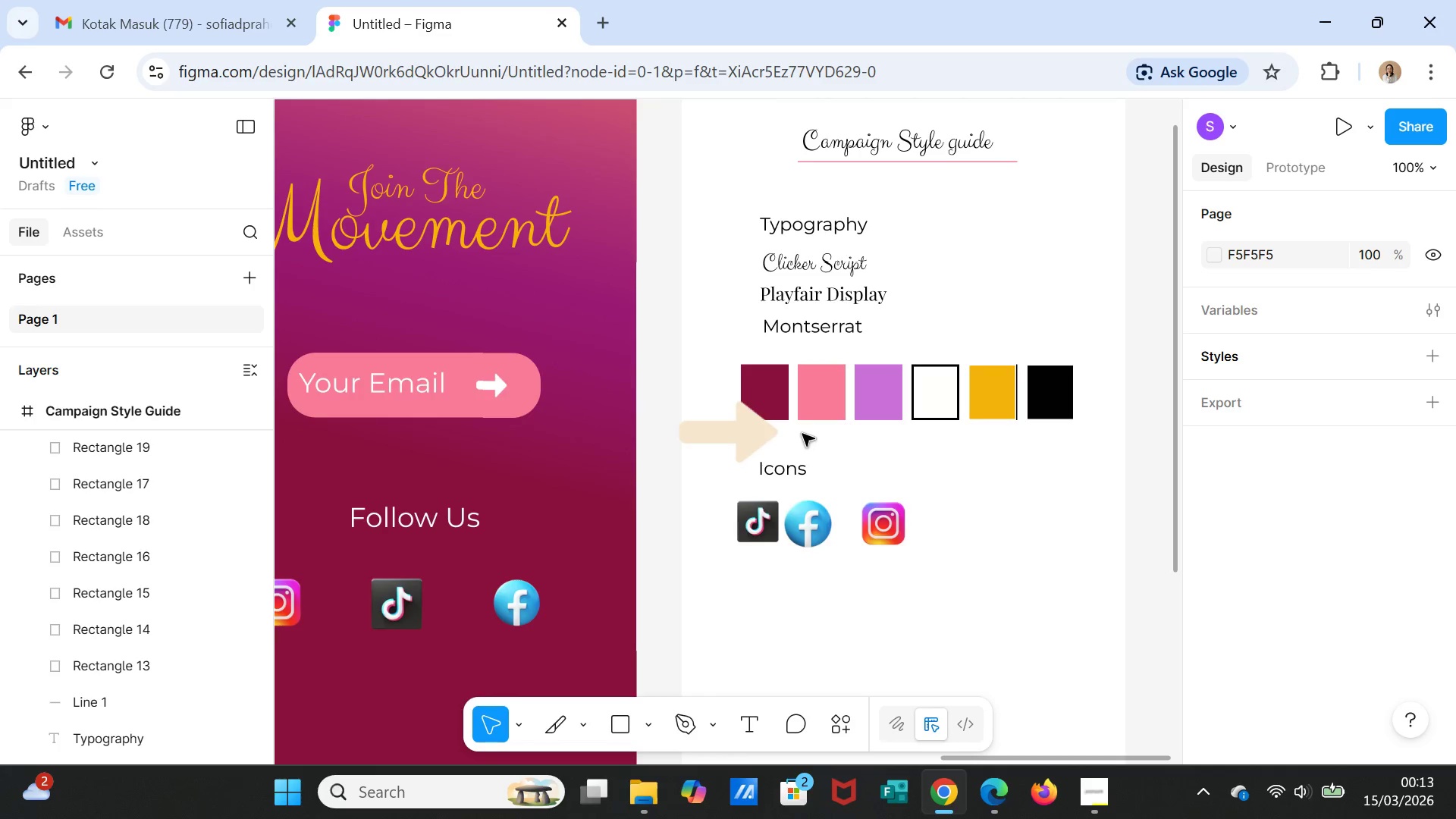 
left_click_drag(start_coordinate=[770, 434], to_coordinate=[1024, 518])
 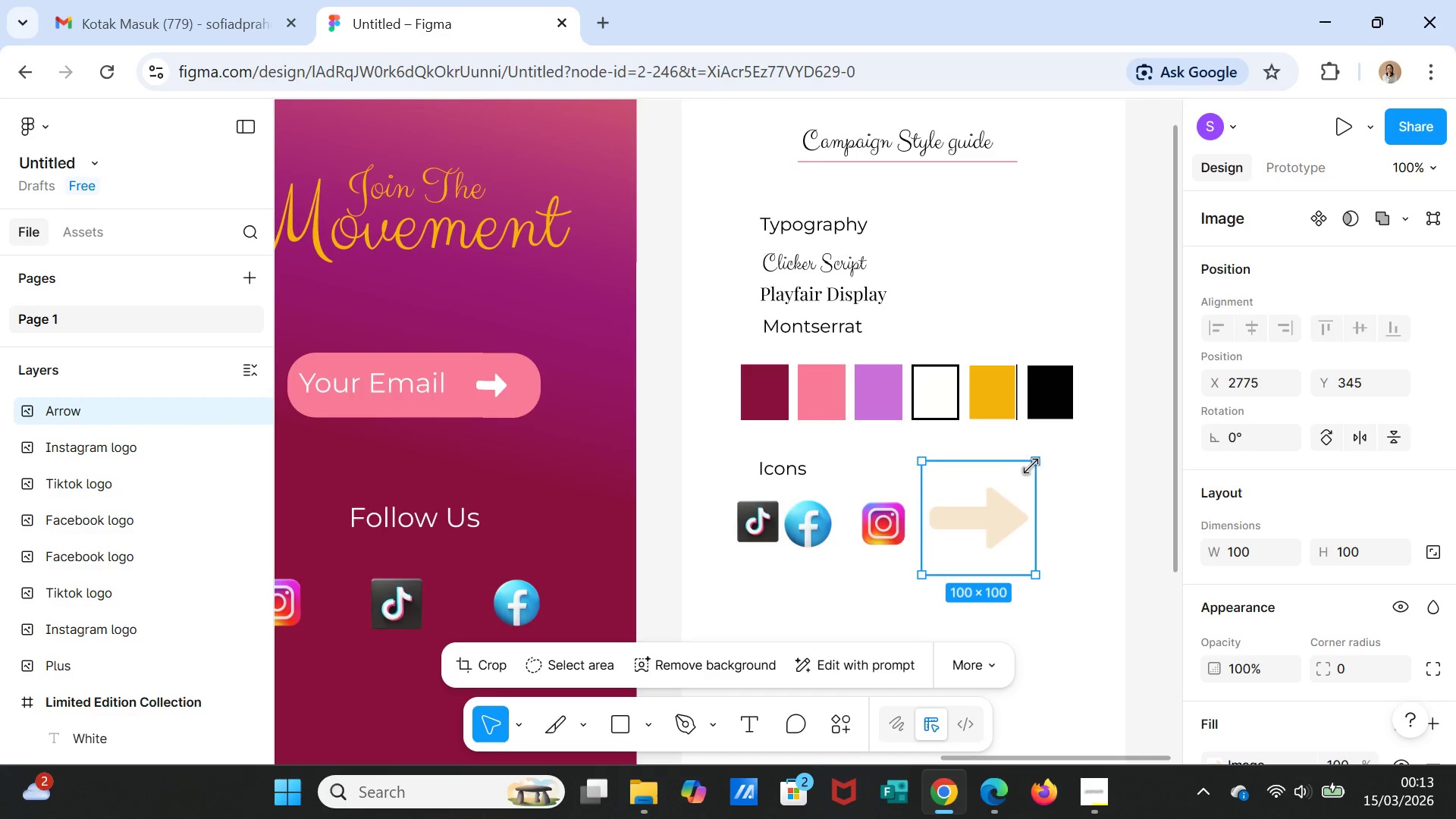 
left_click_drag(start_coordinate=[1033, 464], to_coordinate=[995, 523])
 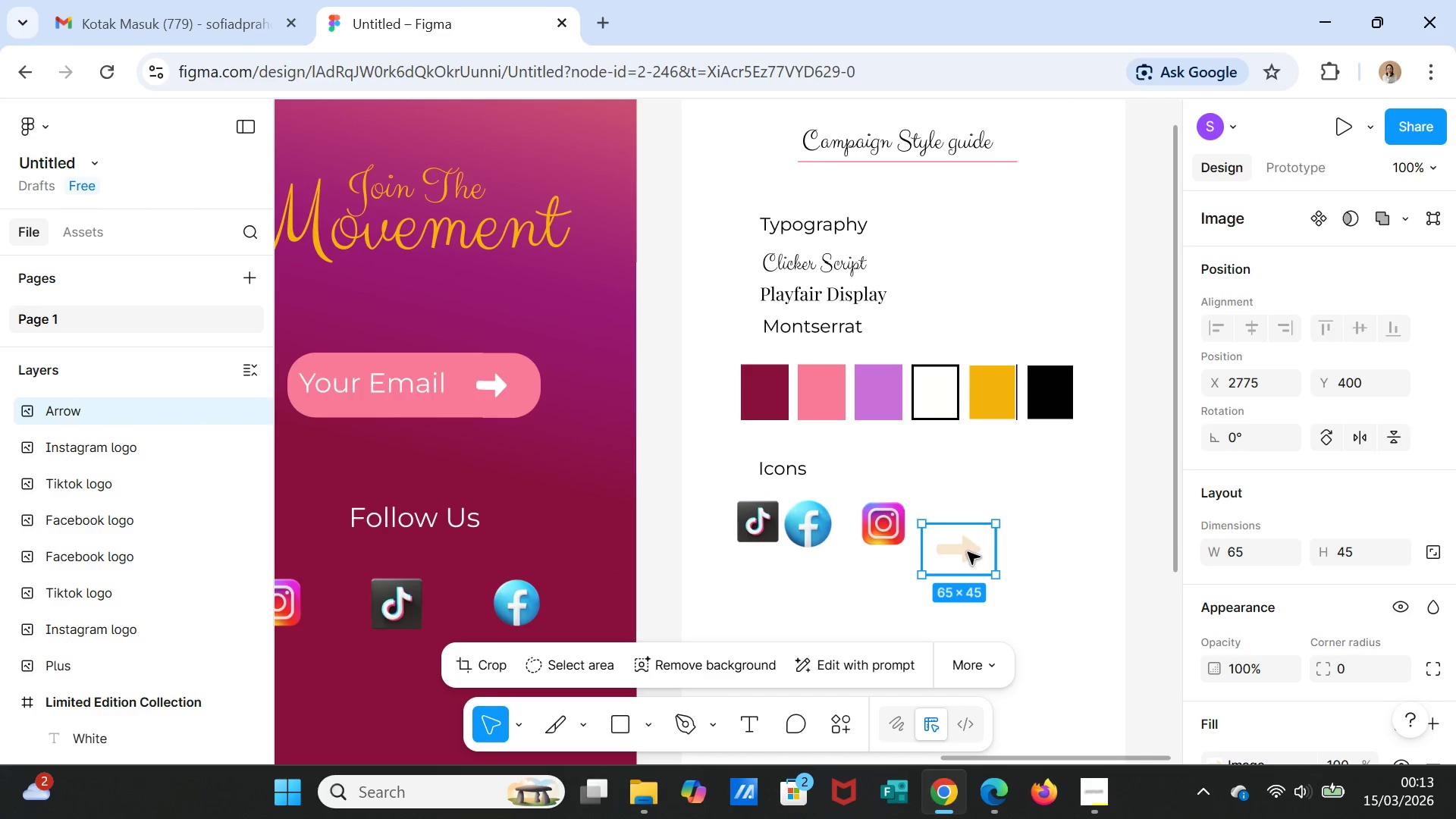 
left_click_drag(start_coordinate=[968, 552], to_coordinate=[968, 532])
 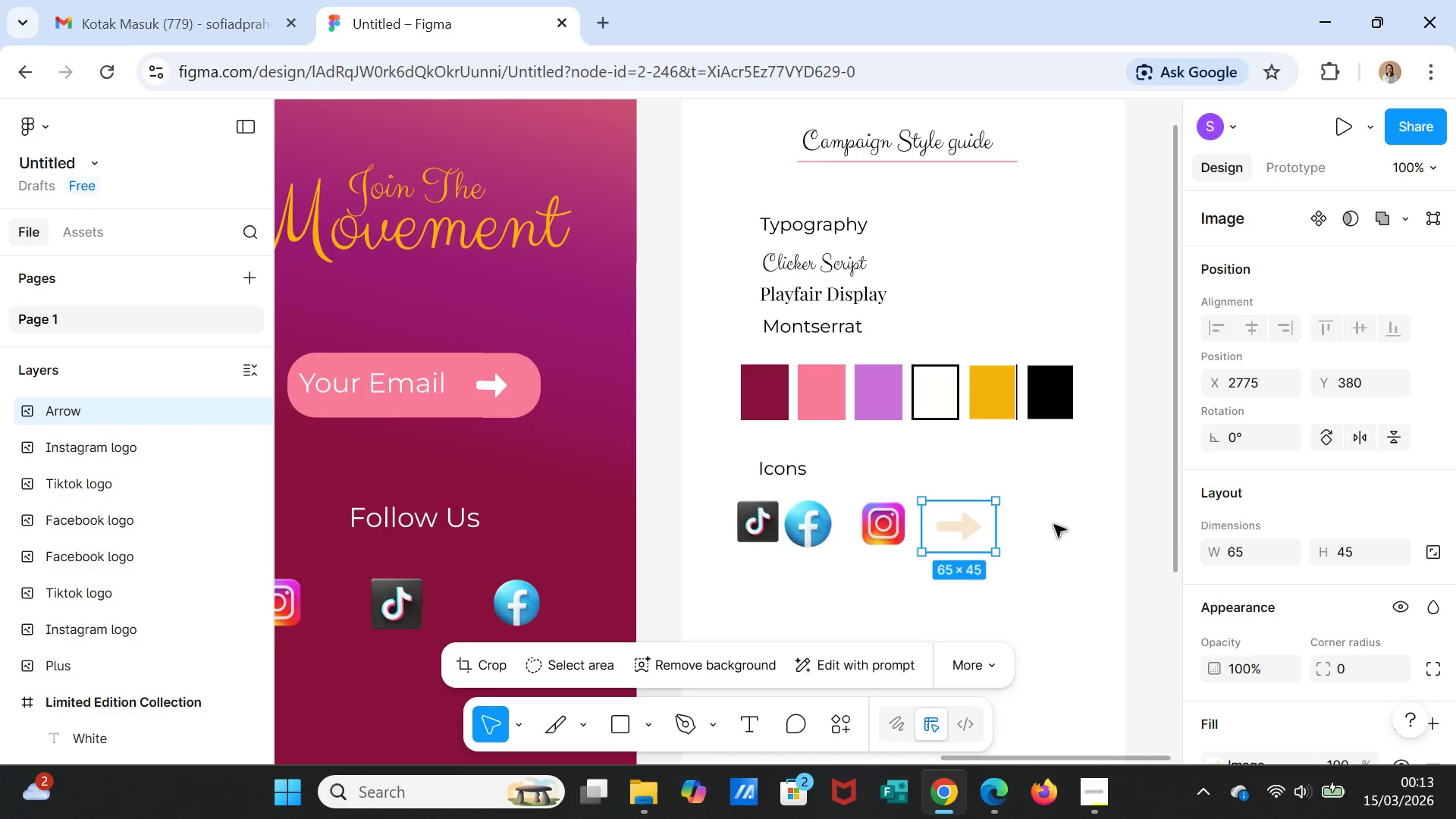 
left_click([1054, 525])
 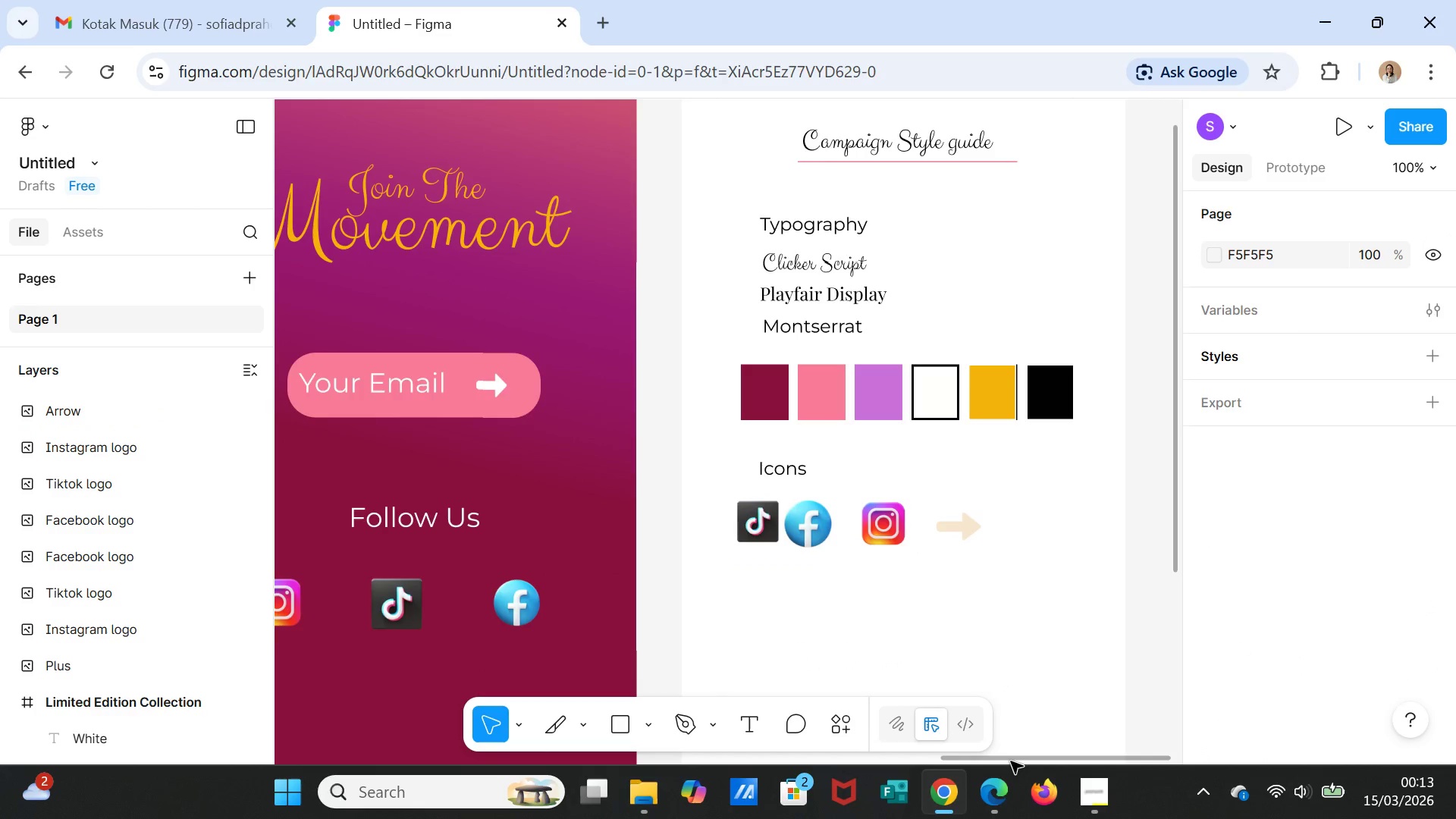 
left_click_drag(start_coordinate=[1011, 761], to_coordinate=[1068, 763])
 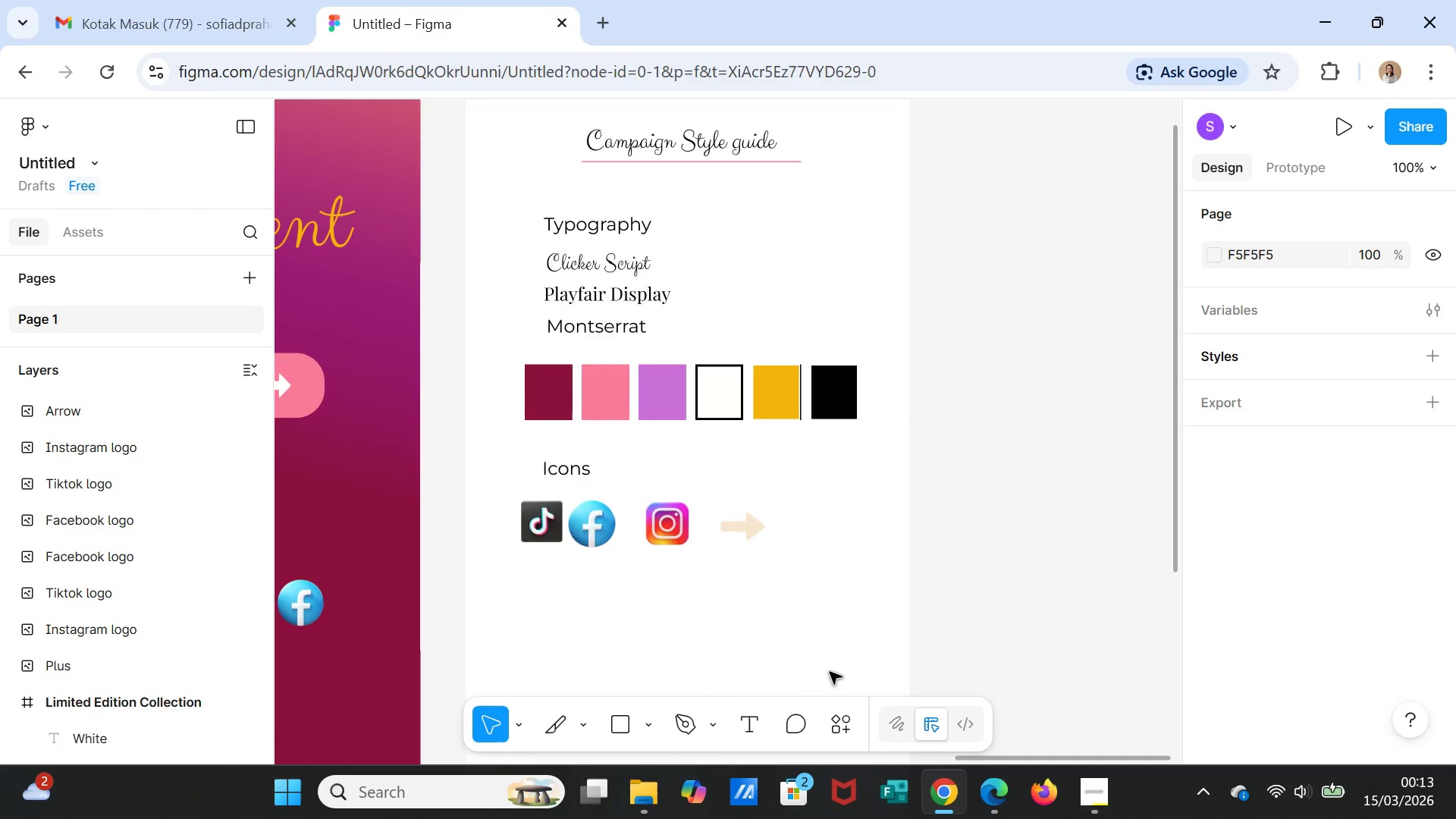 
left_click([832, 725])
 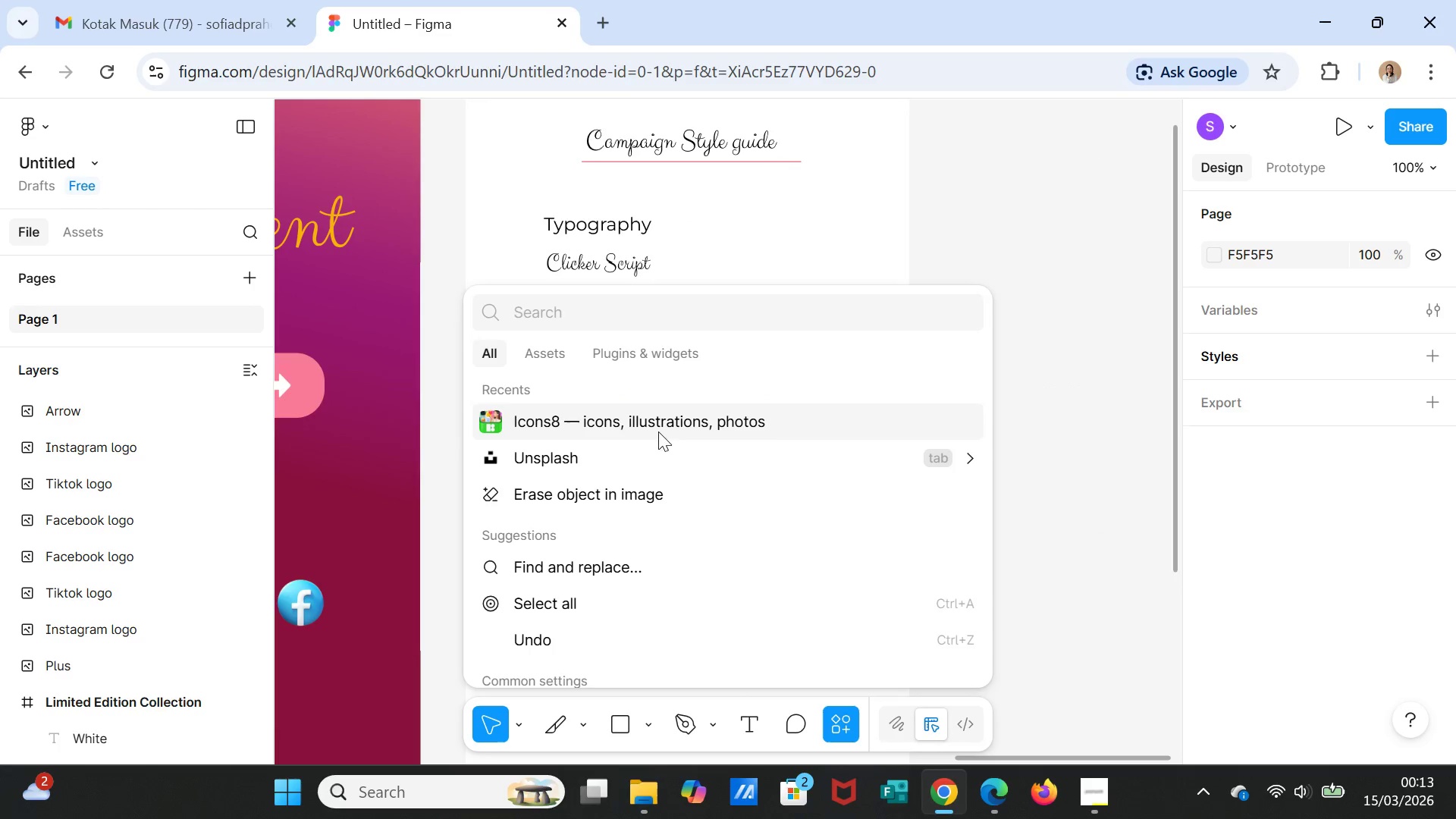 
left_click([645, 425])
 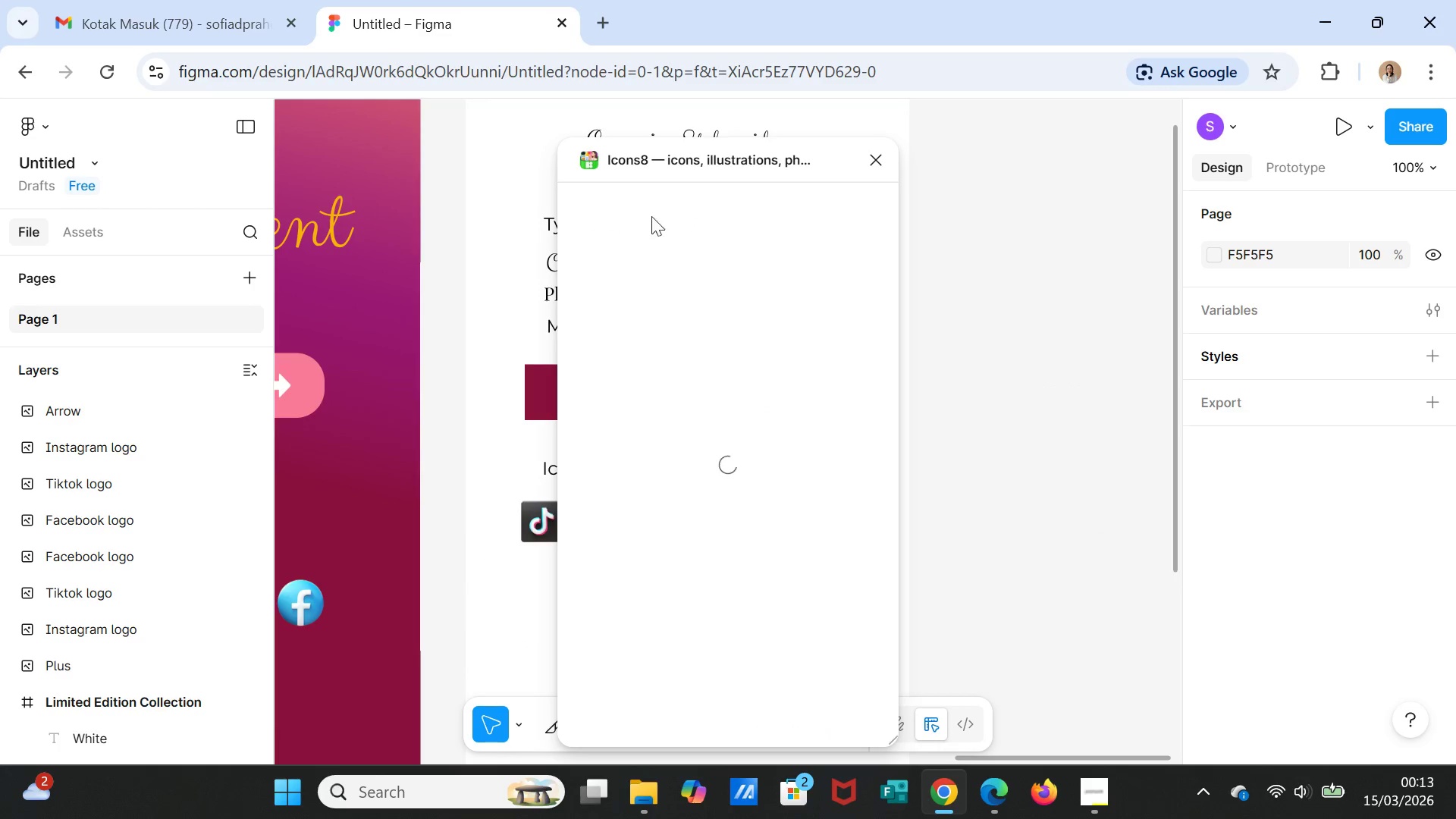 
mouse_move([670, 206])
 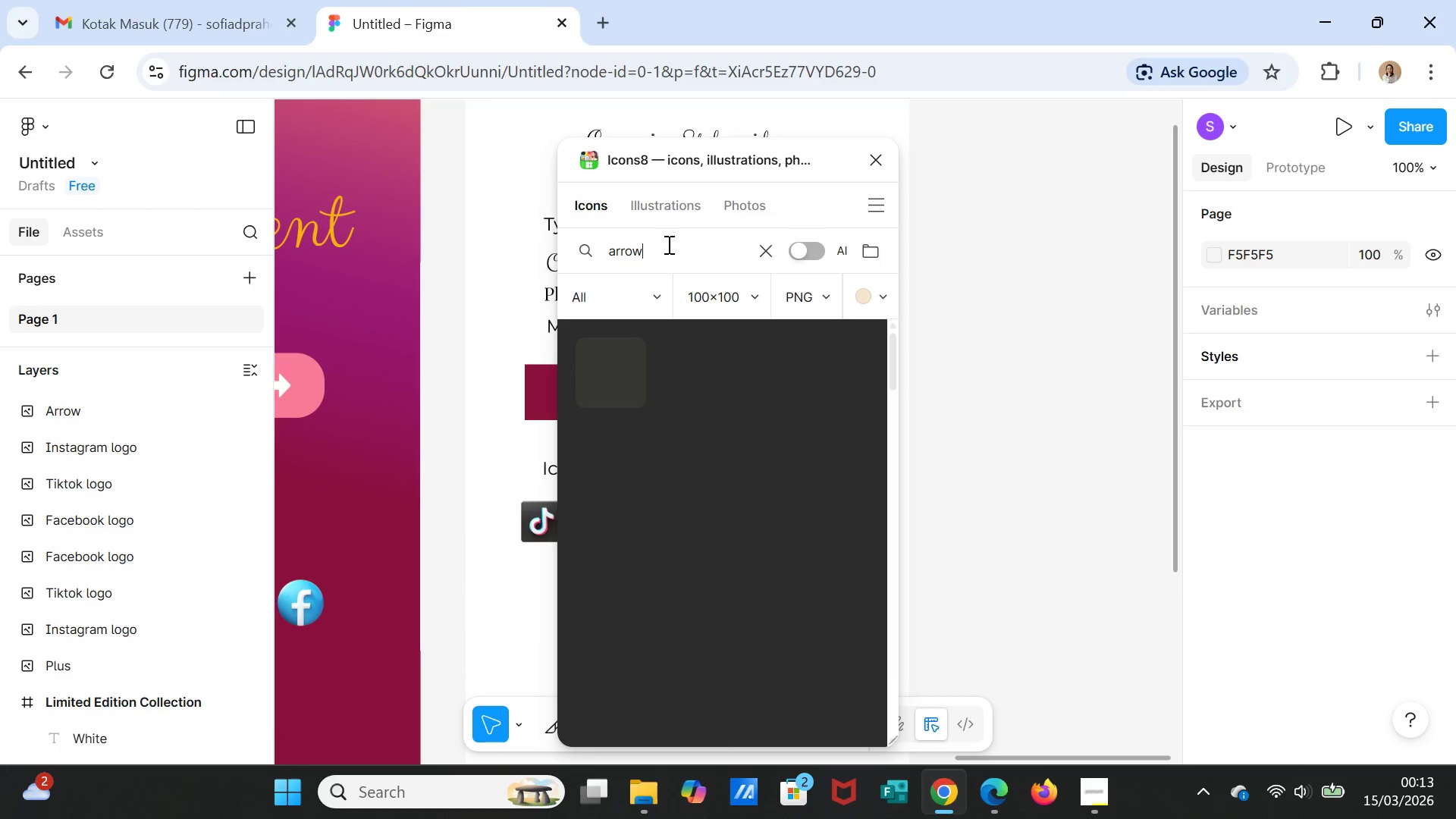 
double_click([667, 244])
 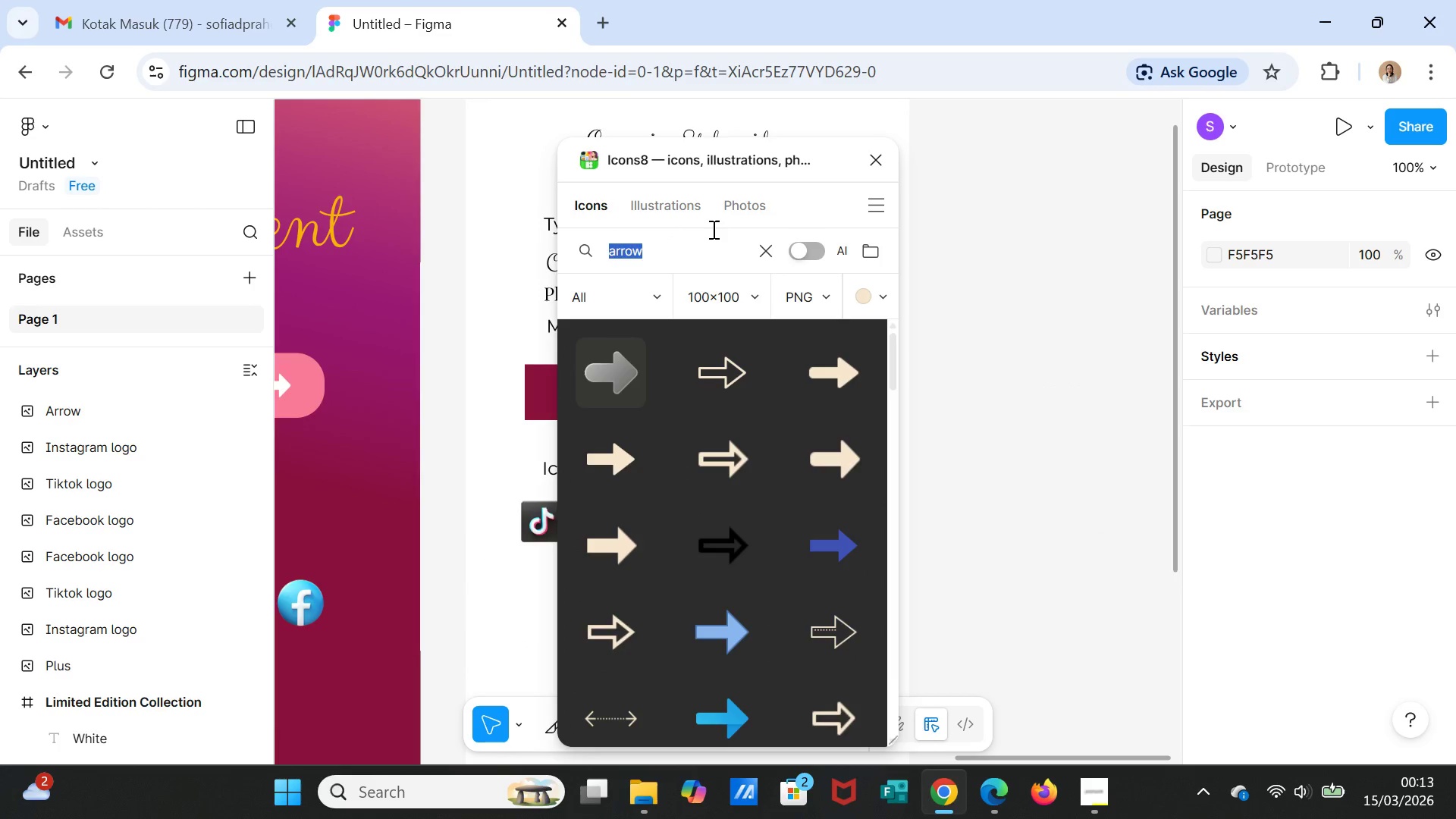 
type(plus)
 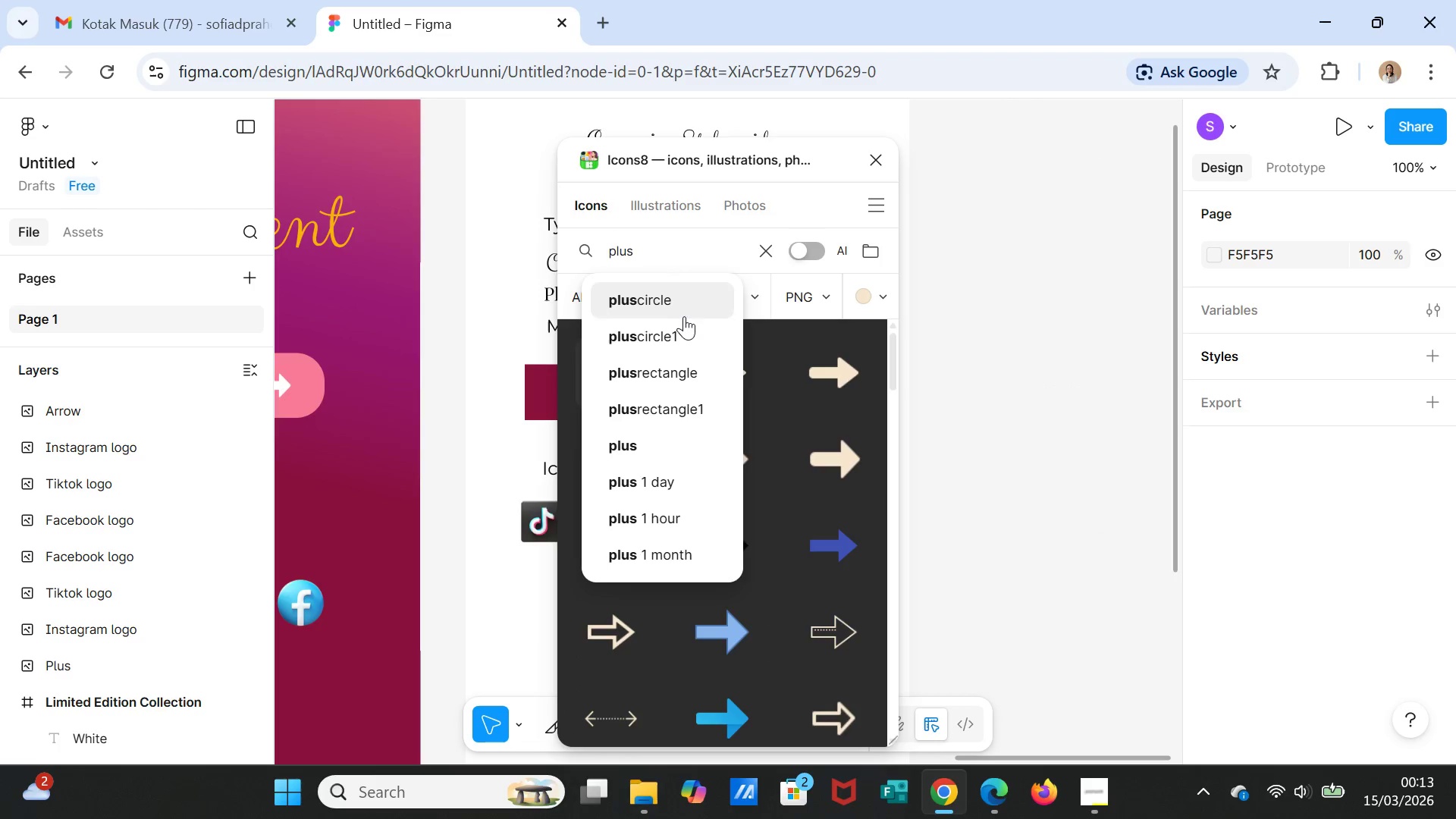 
left_click([675, 293])
 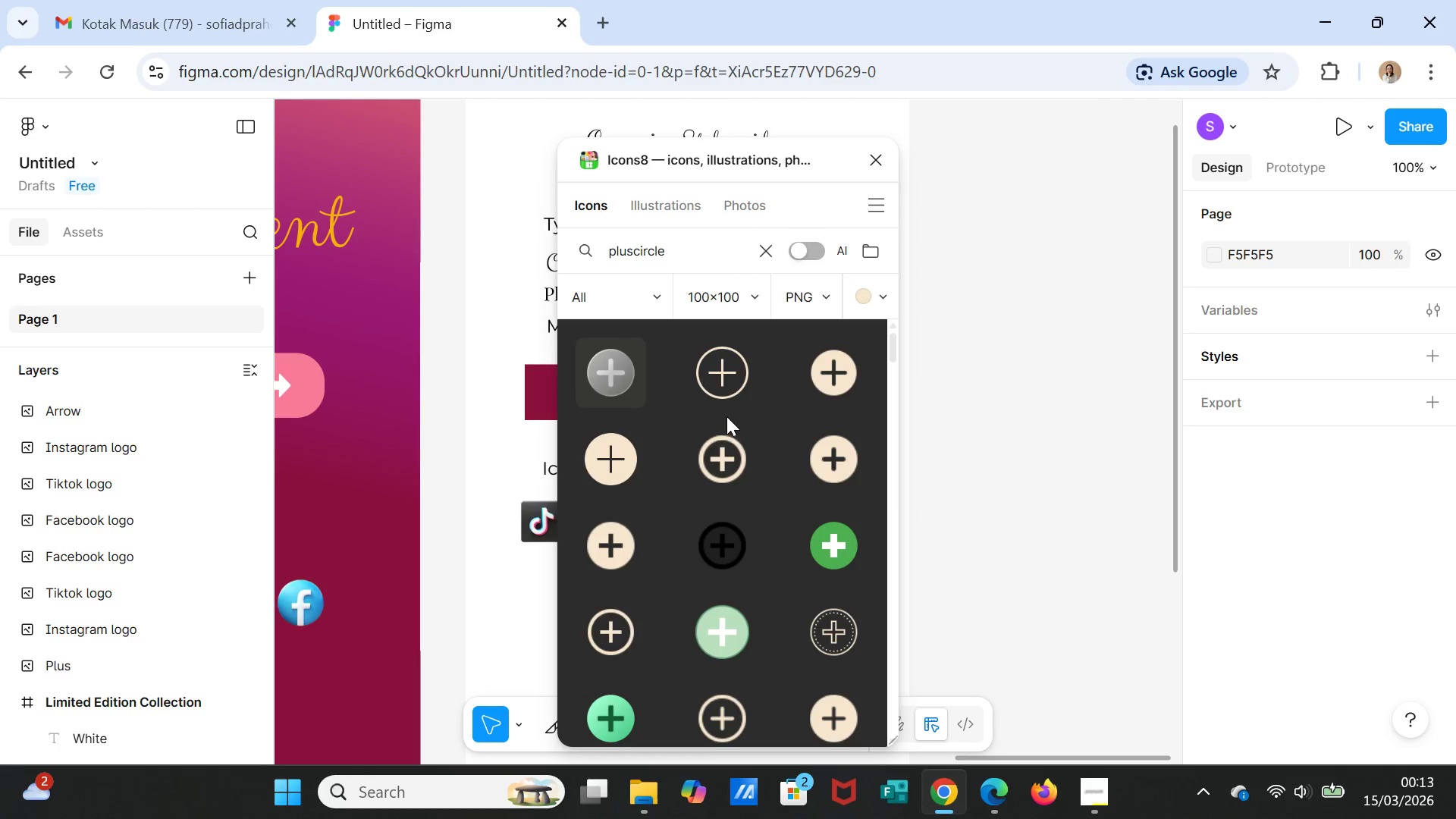 
wait(5.66)
 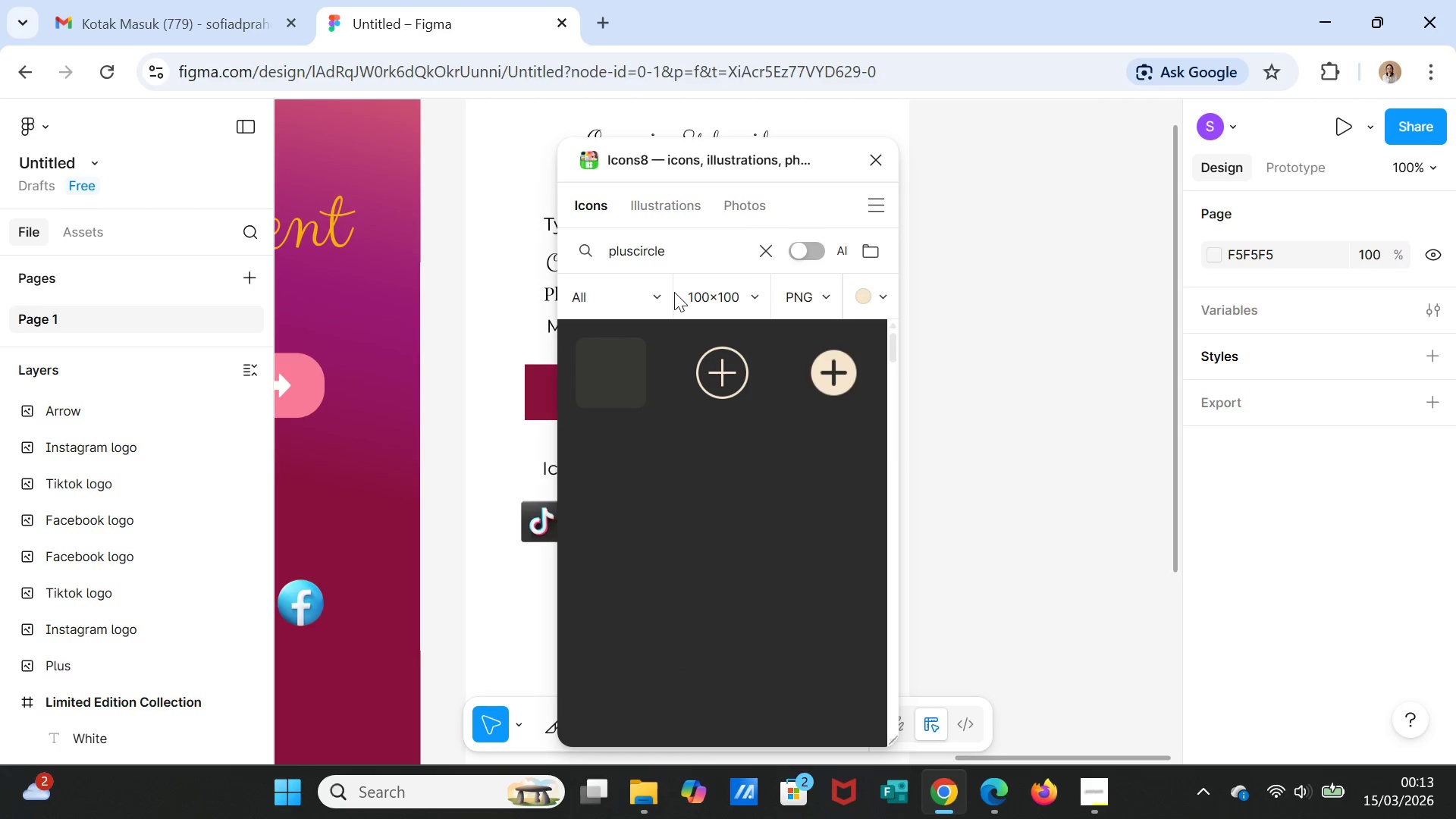 
left_click([824, 370])
 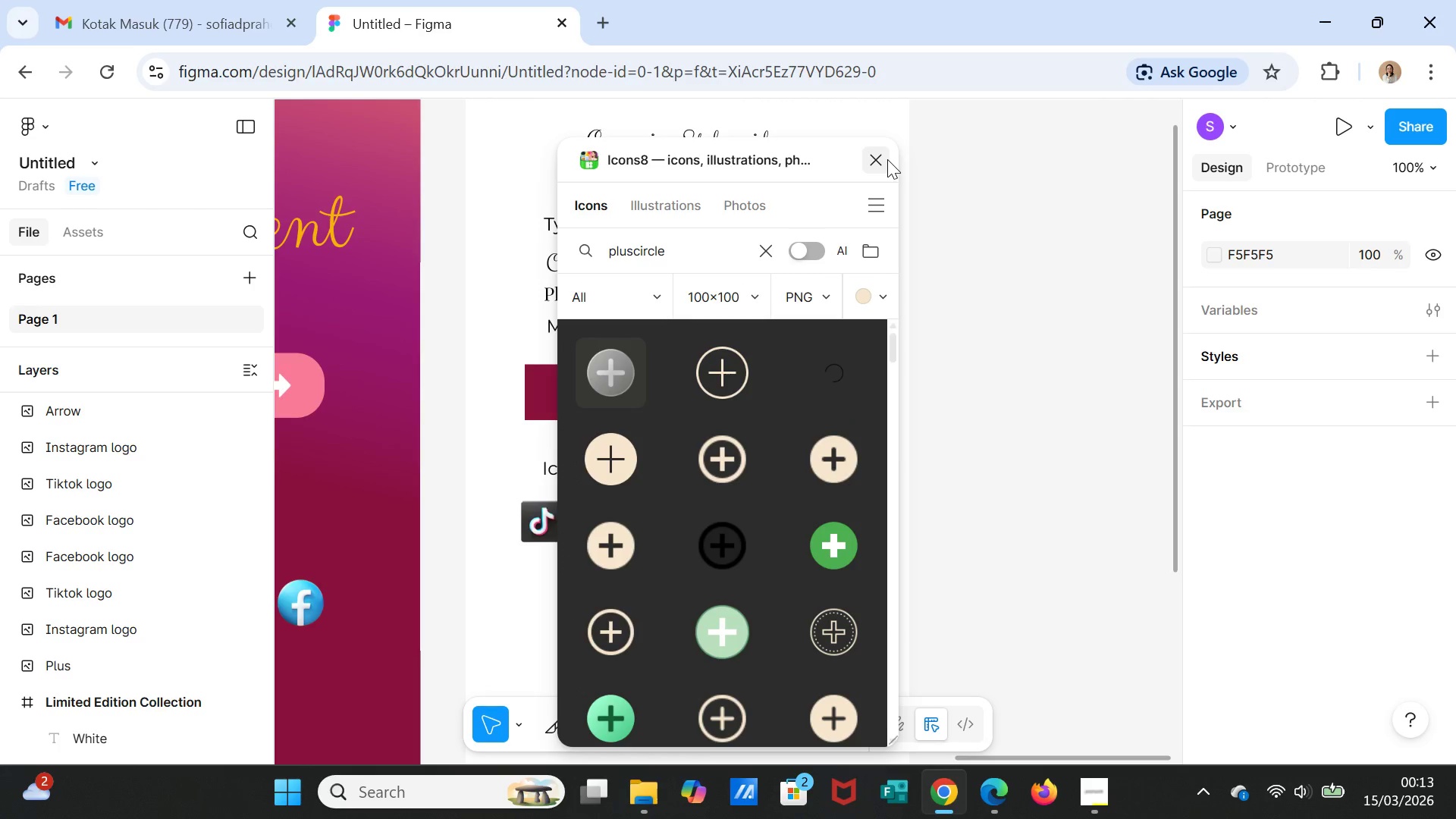 
left_click([887, 159])
 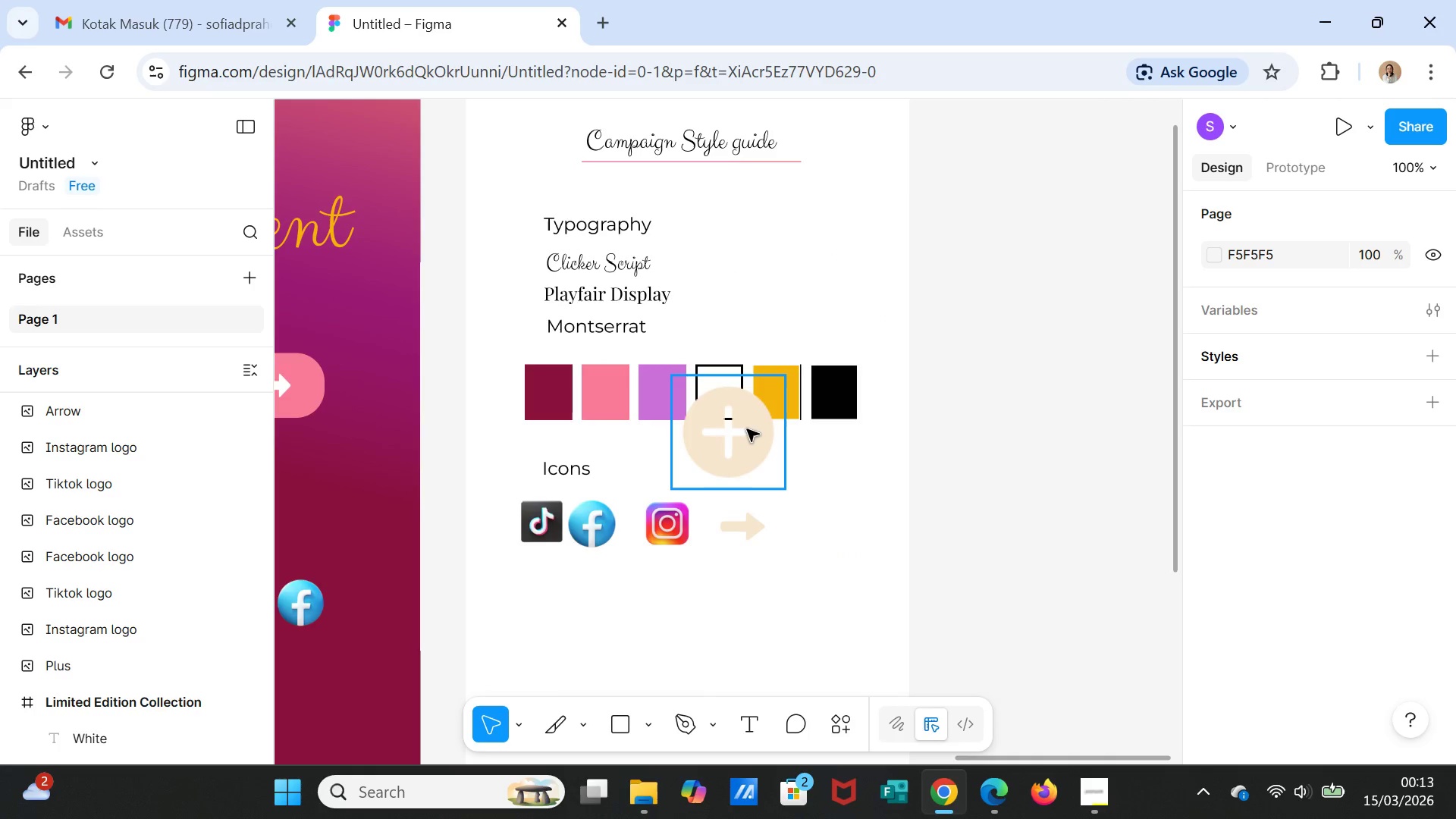 
left_click([745, 426])
 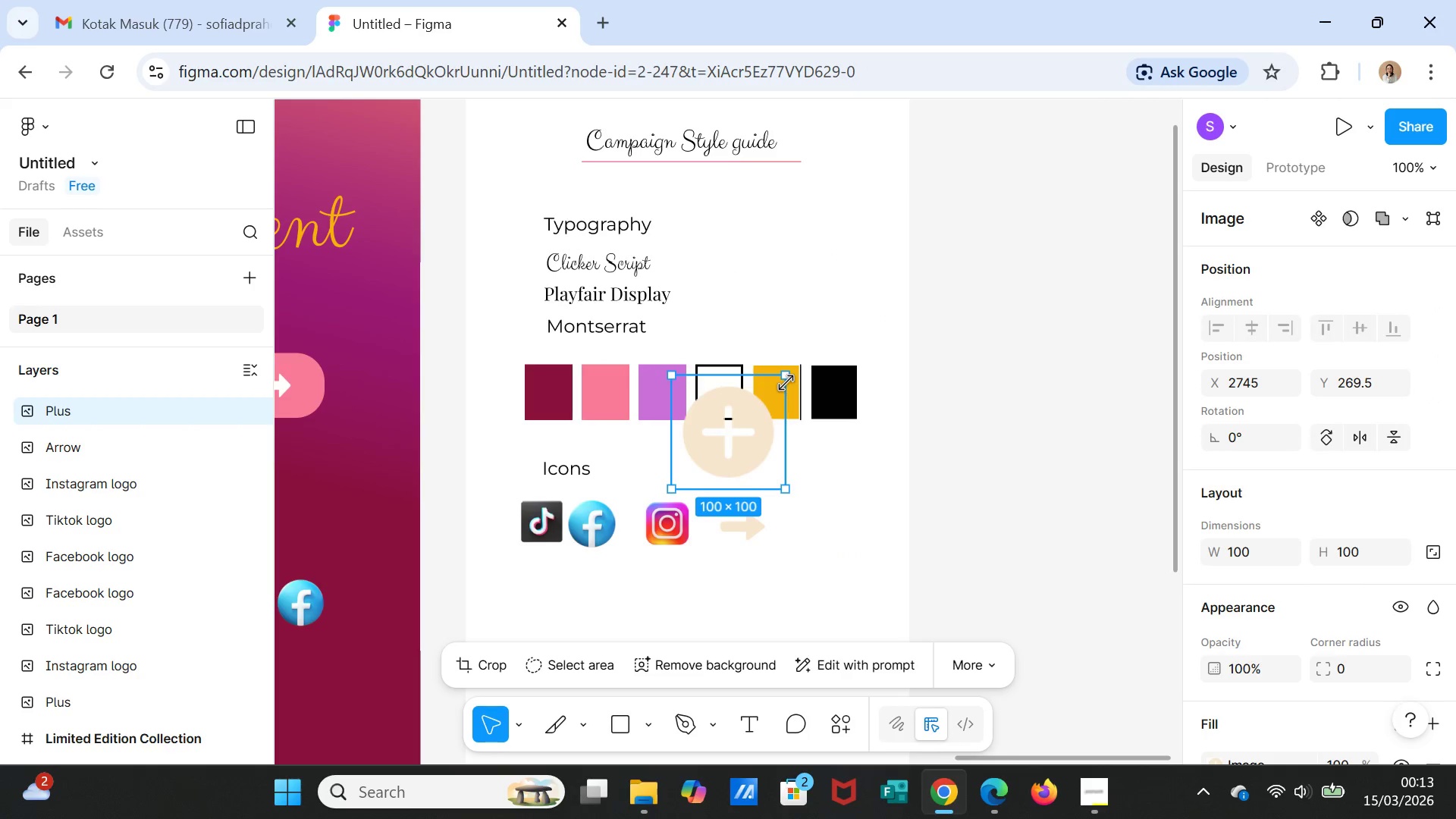 
left_click_drag(start_coordinate=[785, 380], to_coordinate=[761, 445])
 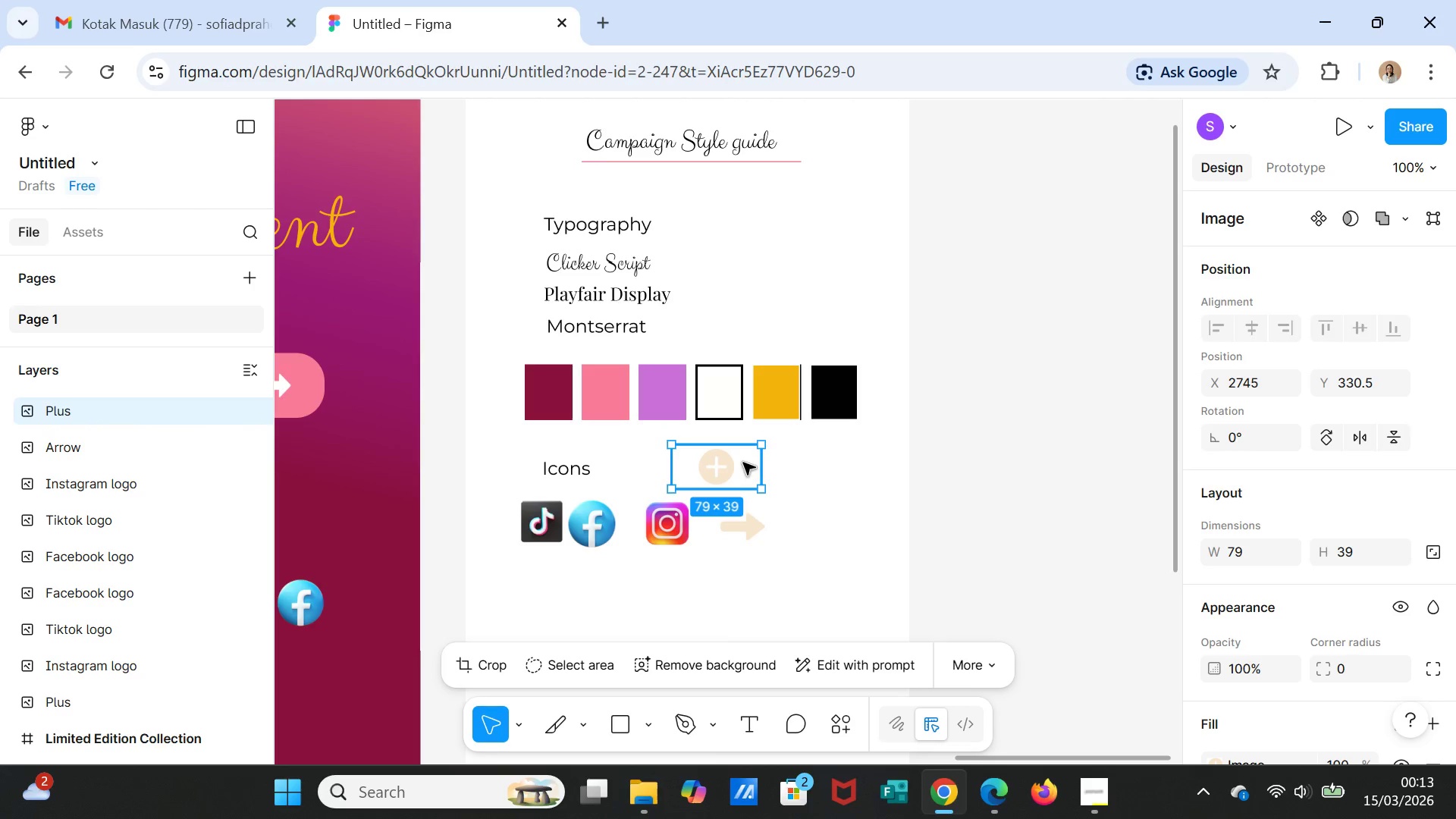 
left_click_drag(start_coordinate=[743, 463], to_coordinate=[836, 524])
 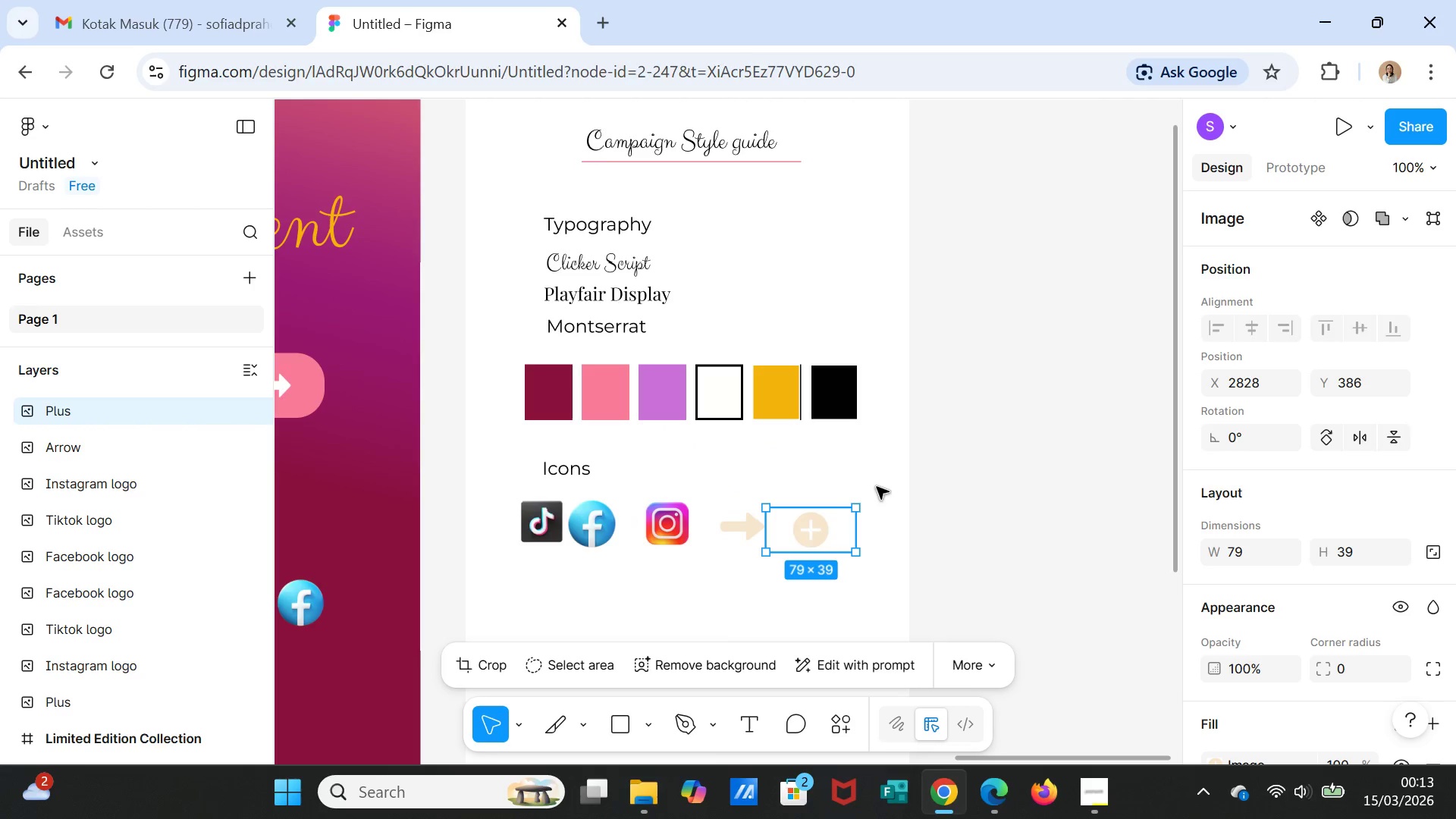 
left_click([877, 487])
 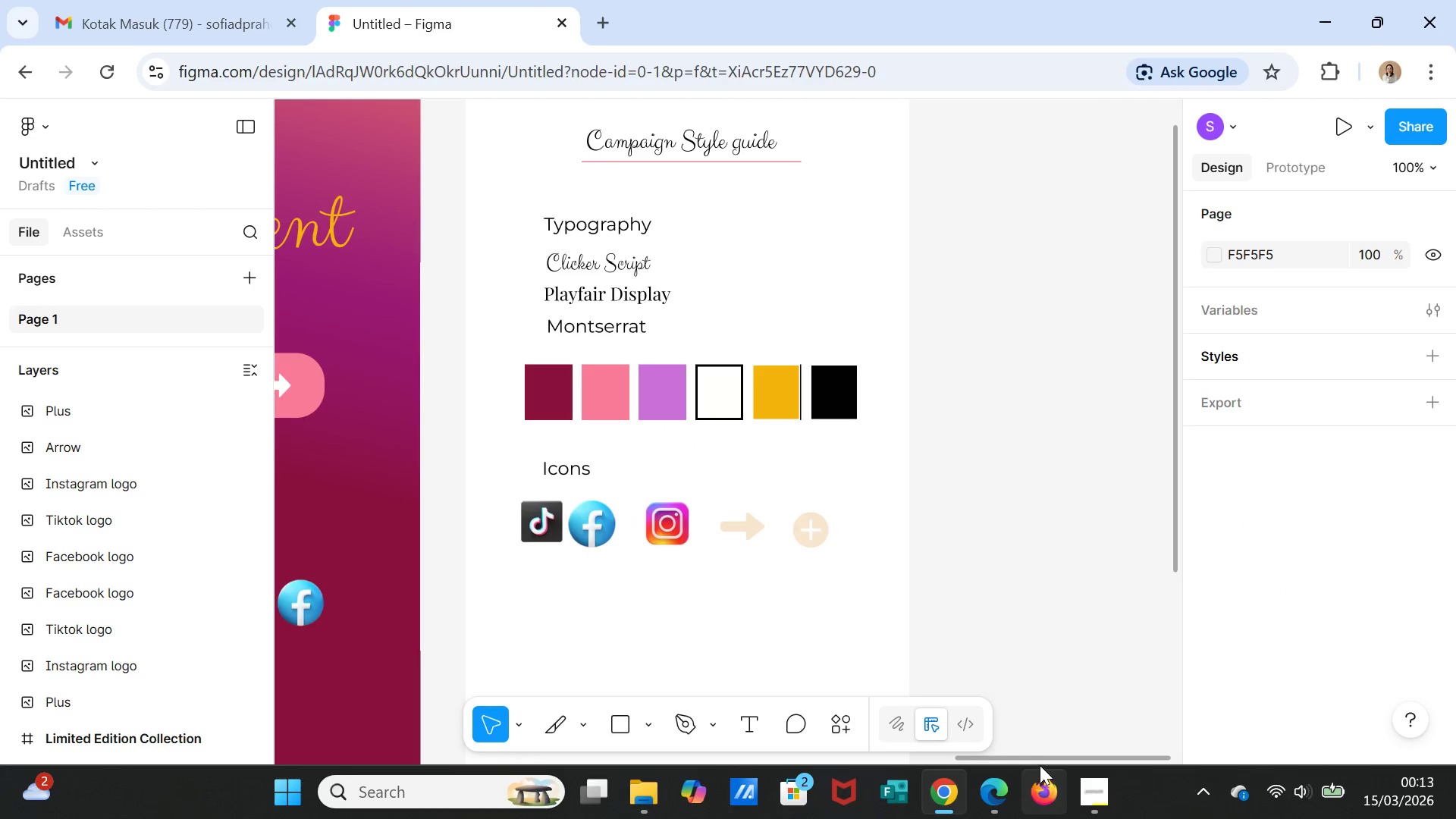 
left_click_drag(start_coordinate=[1041, 757], to_coordinate=[1048, 744])
 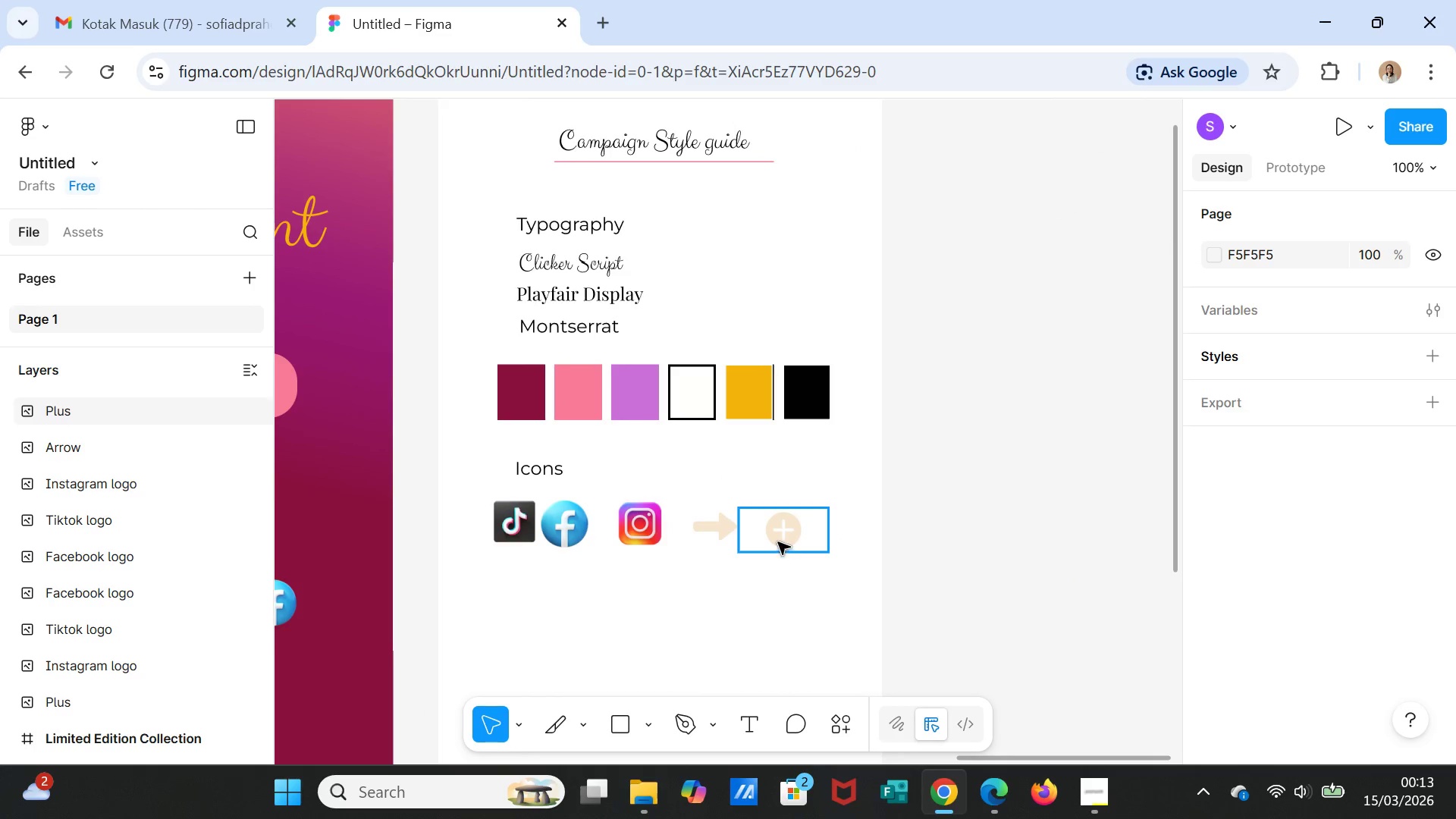 
left_click([778, 542])
 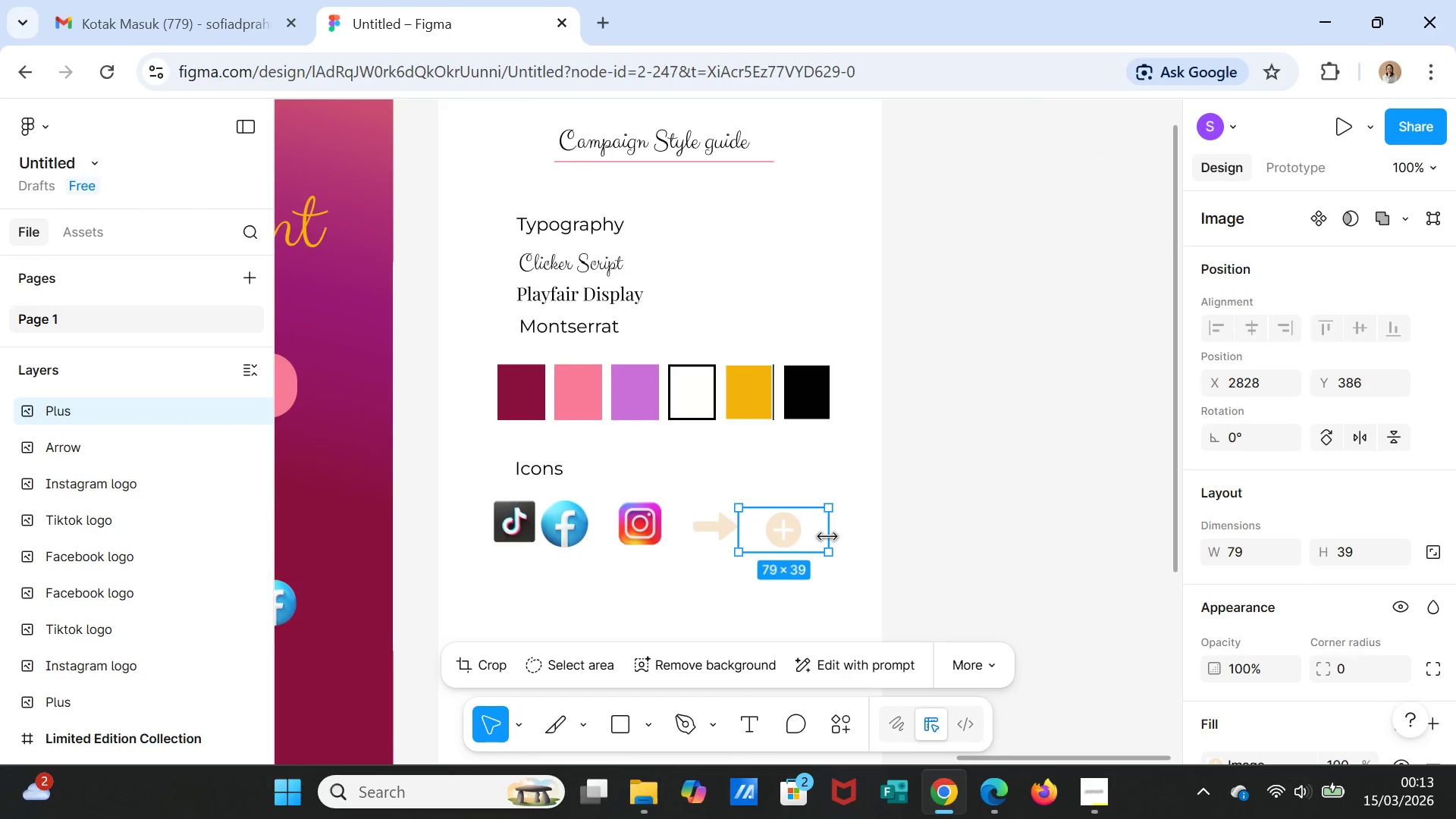 
left_click_drag(start_coordinate=[827, 537], to_coordinate=[794, 536])
 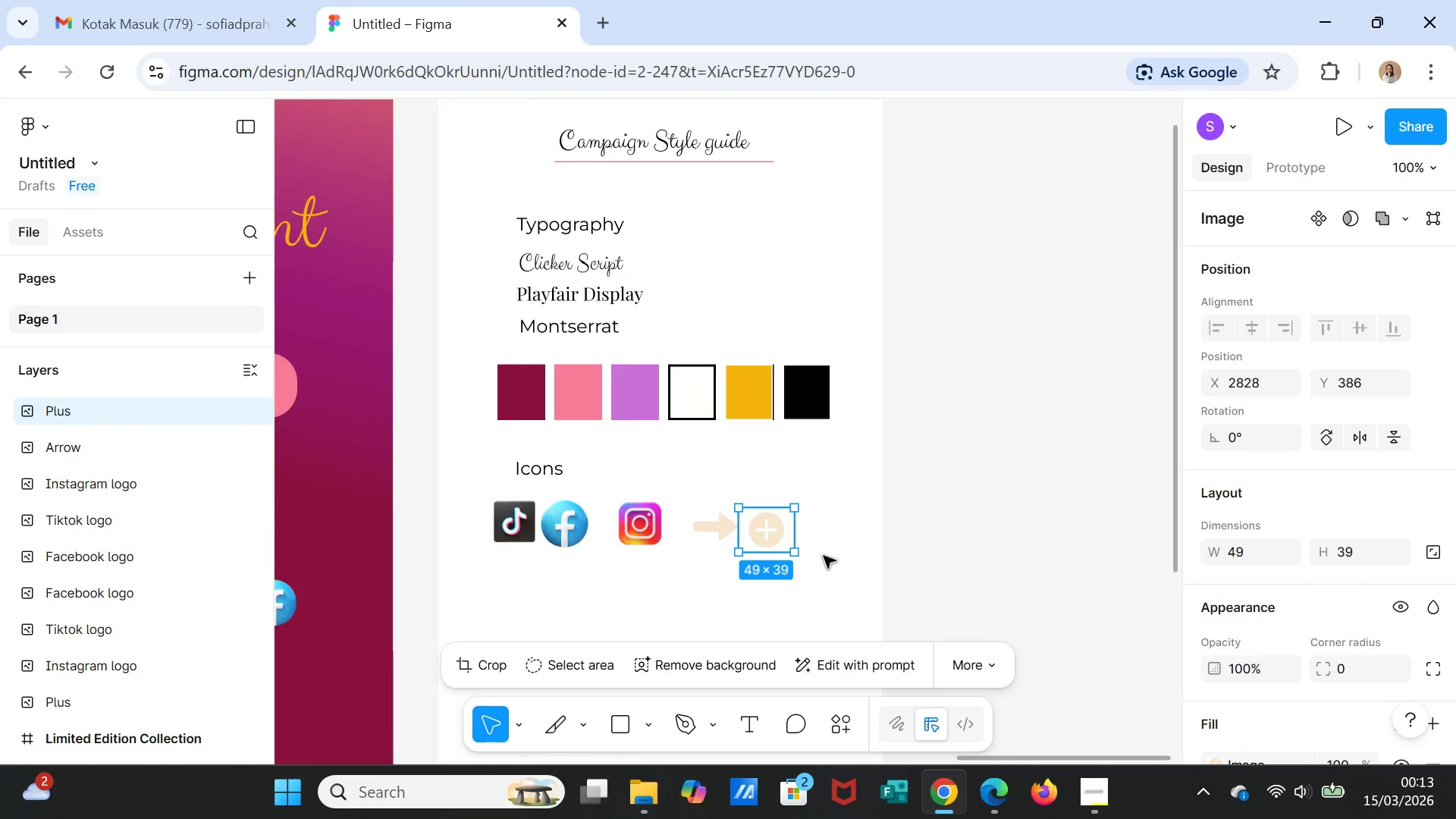 
left_click([824, 556])
 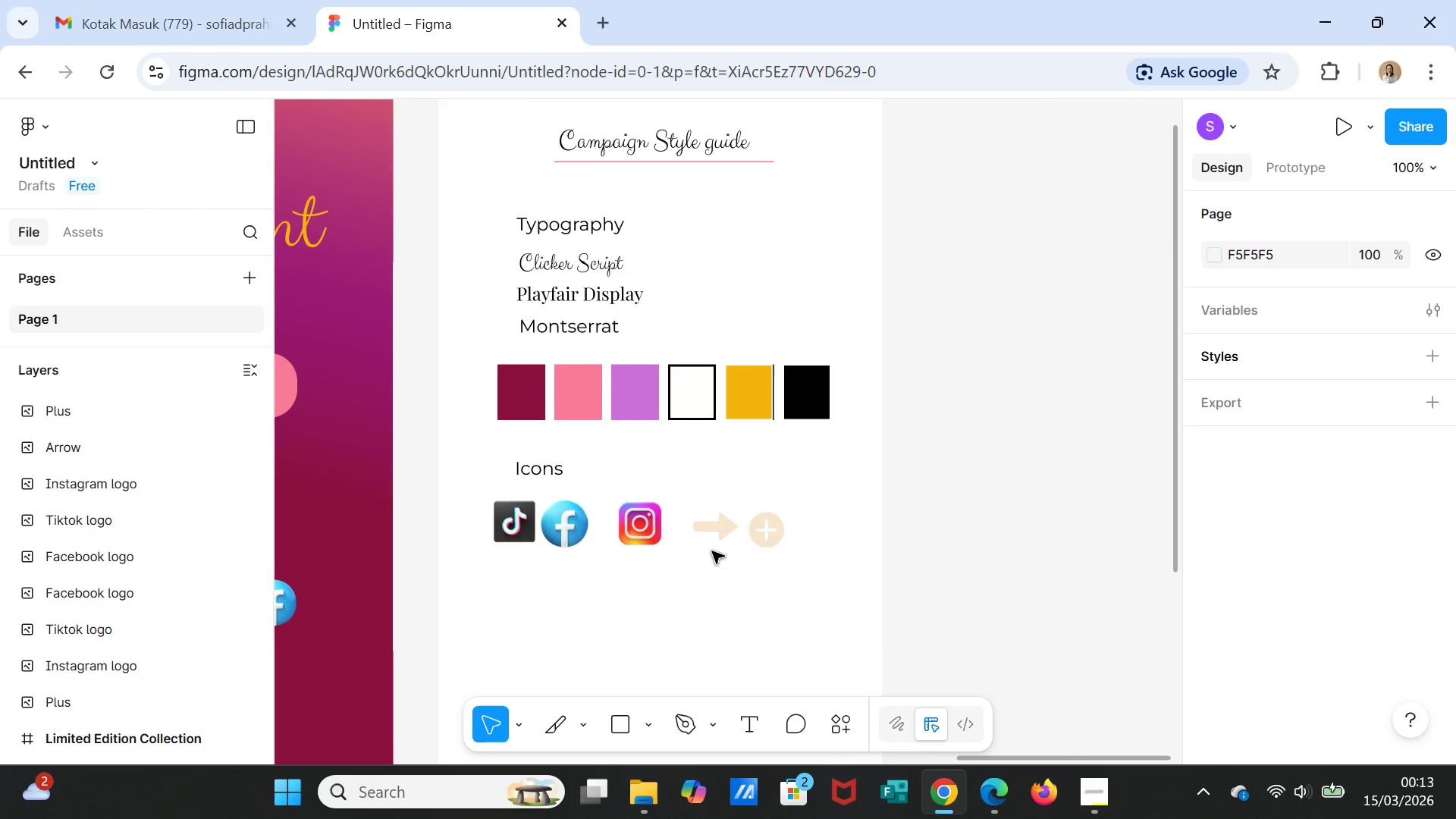 
left_click([706, 532])
 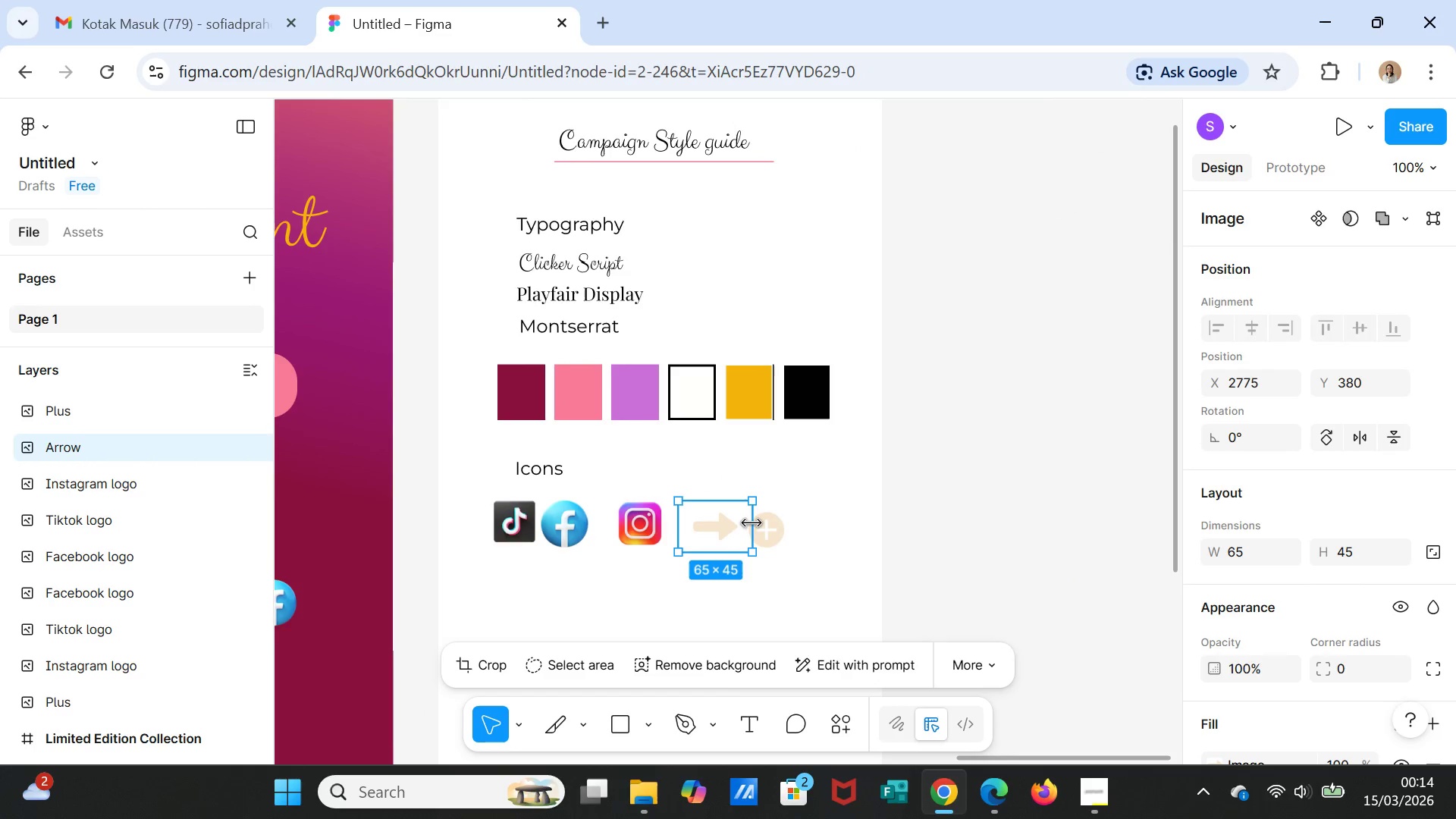 
left_click_drag(start_coordinate=[752, 523], to_coordinate=[733, 523])
 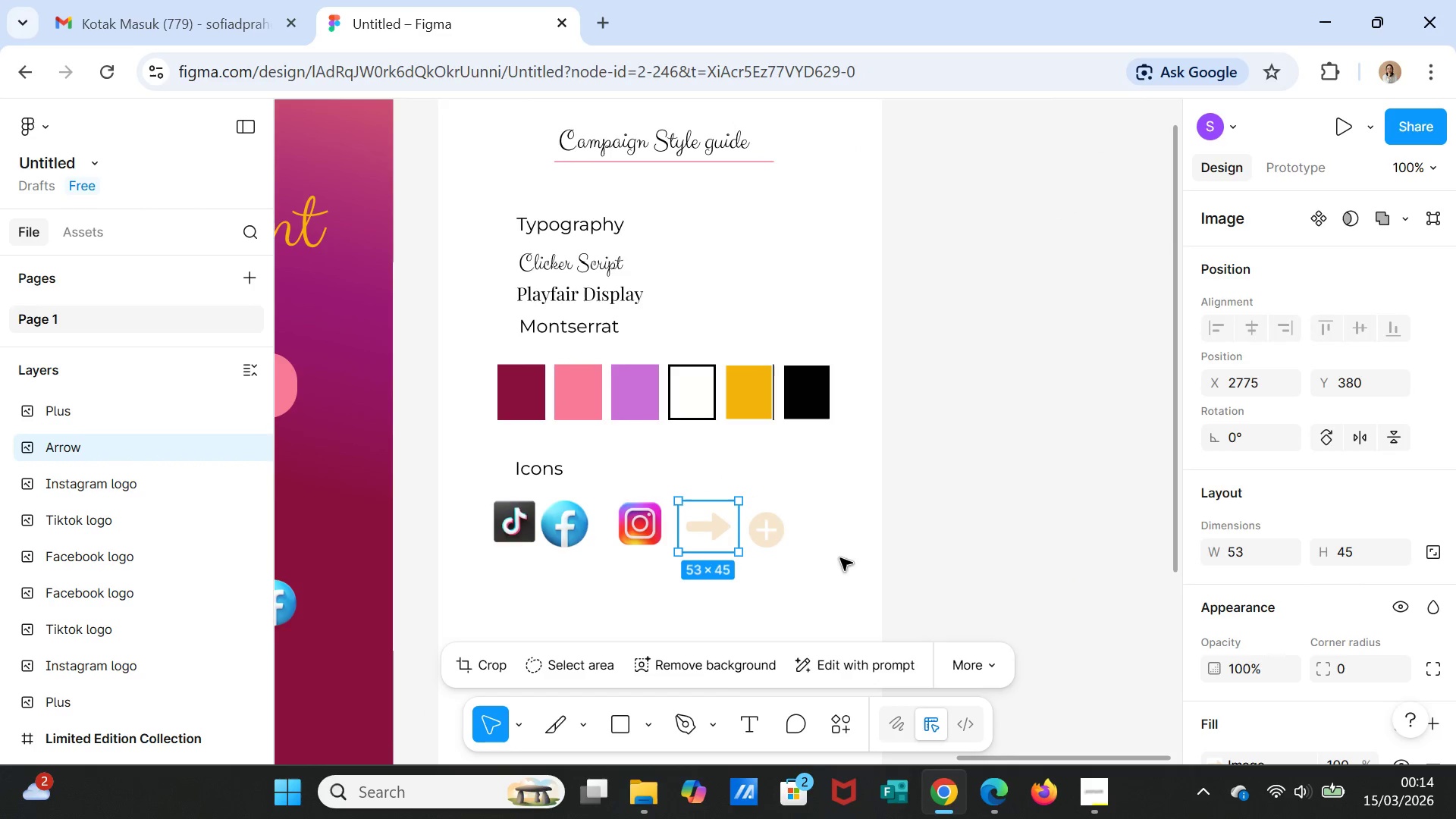 
left_click([837, 554])
 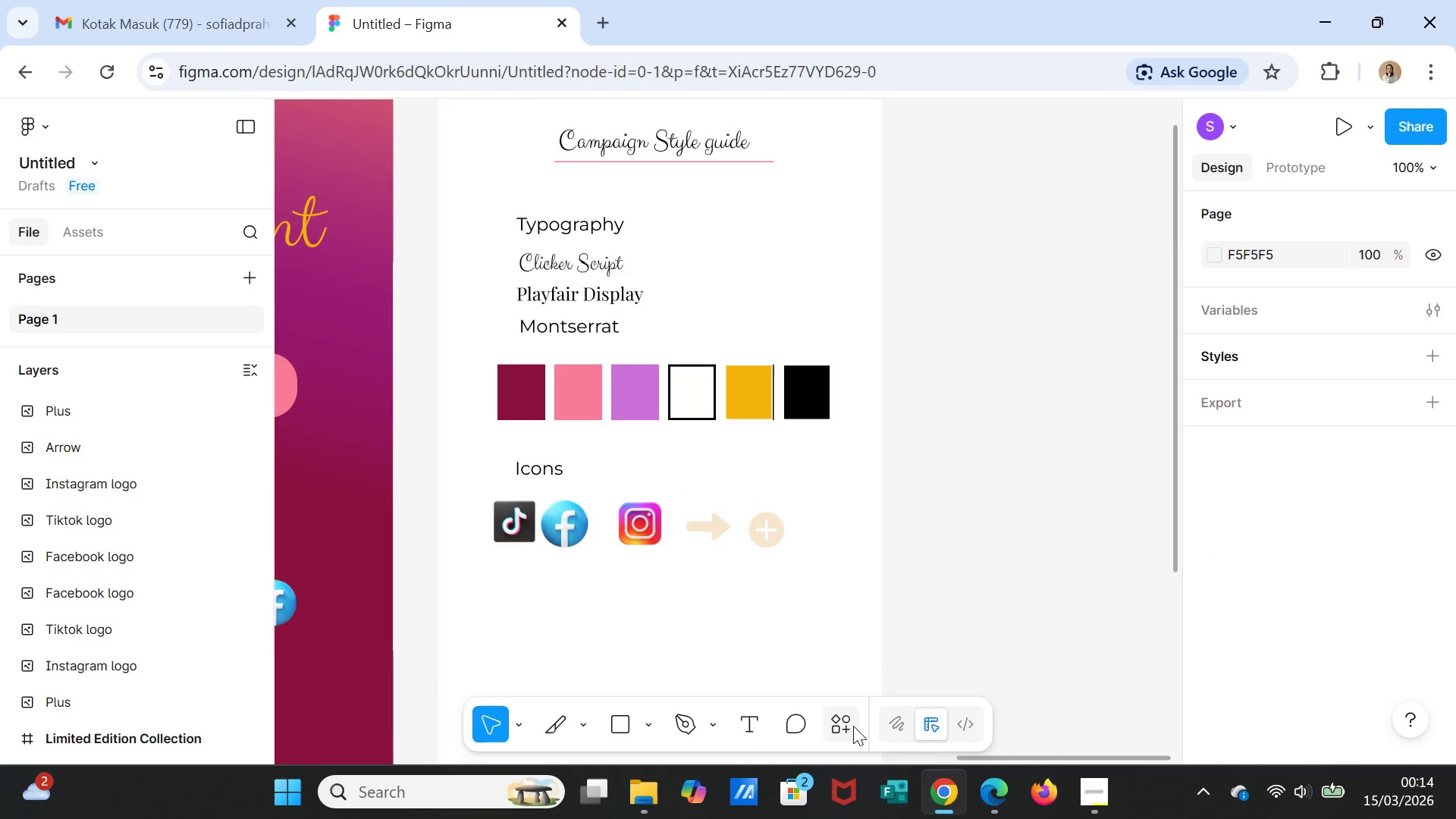 
left_click([851, 725])
 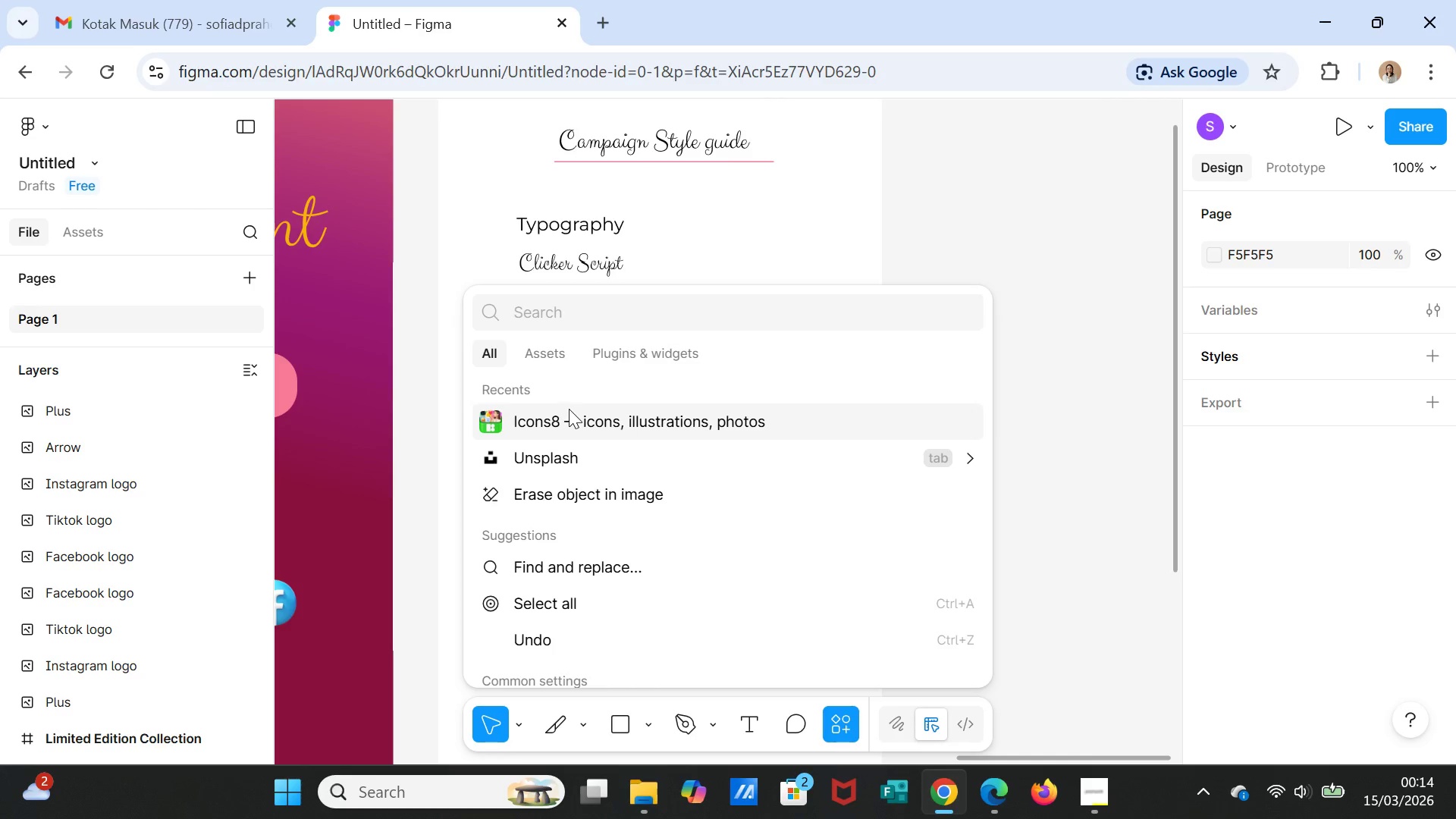 
left_click([566, 422])
 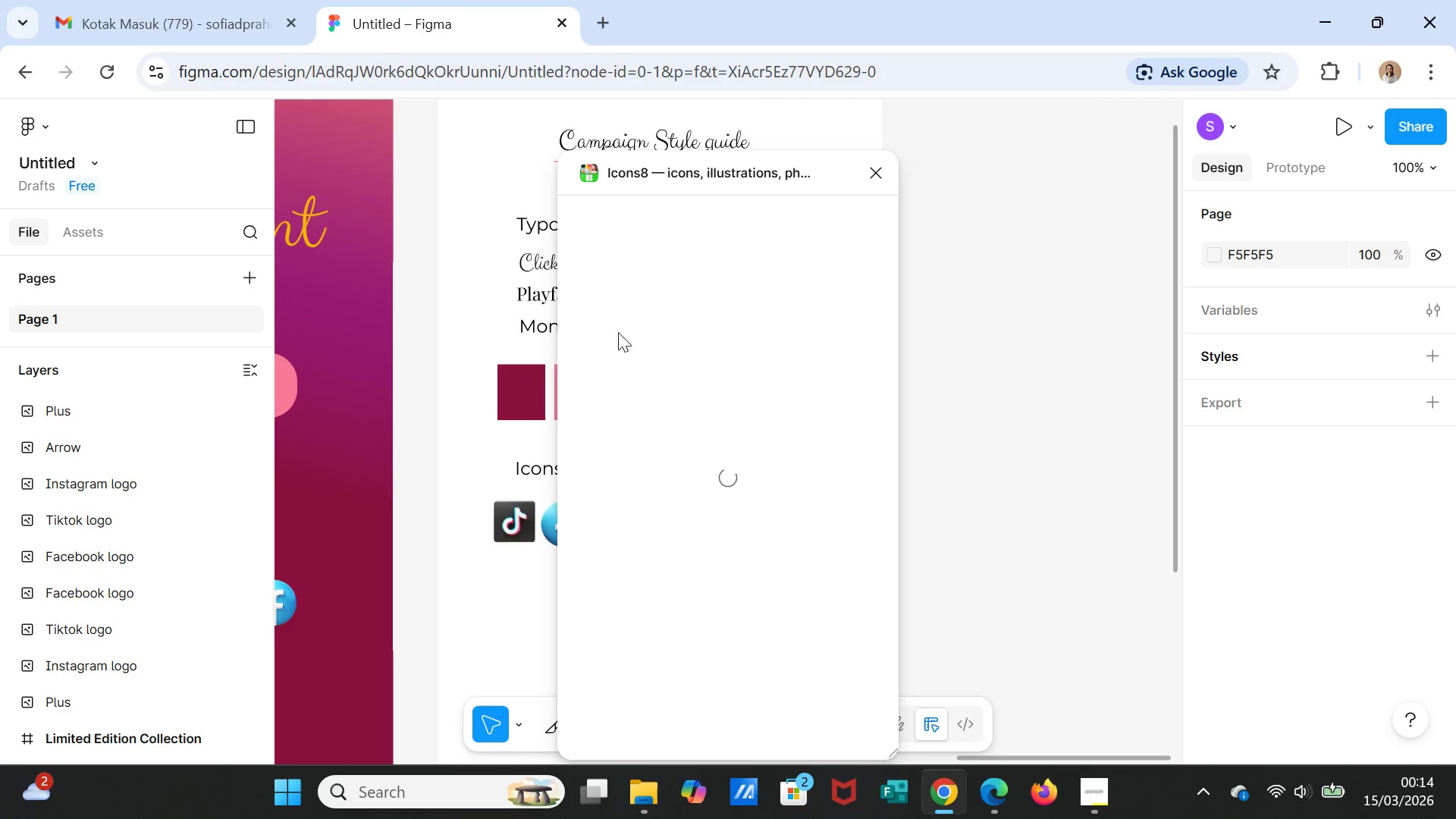 
mouse_move([686, 257])
 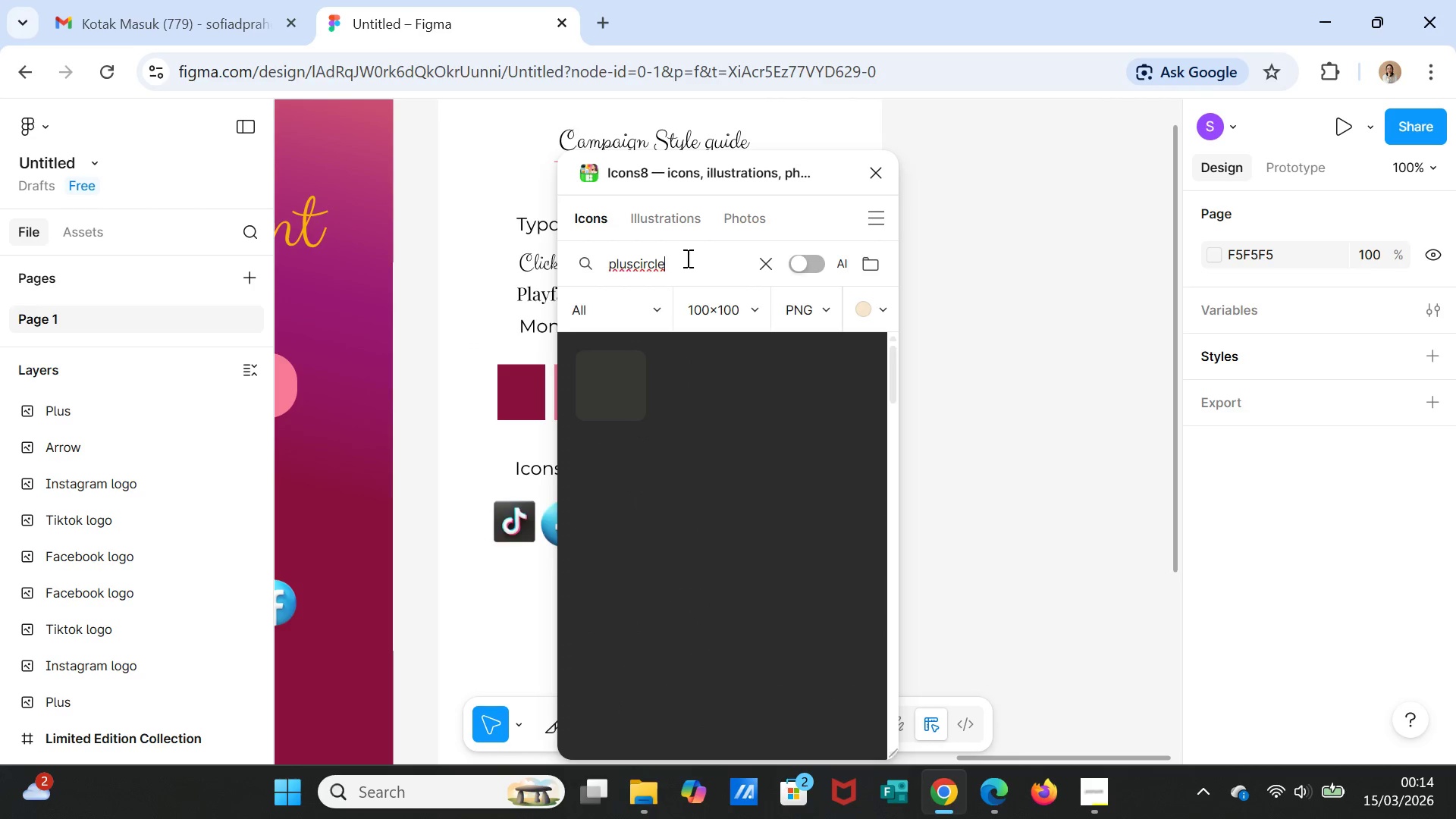 
double_click([686, 258])
 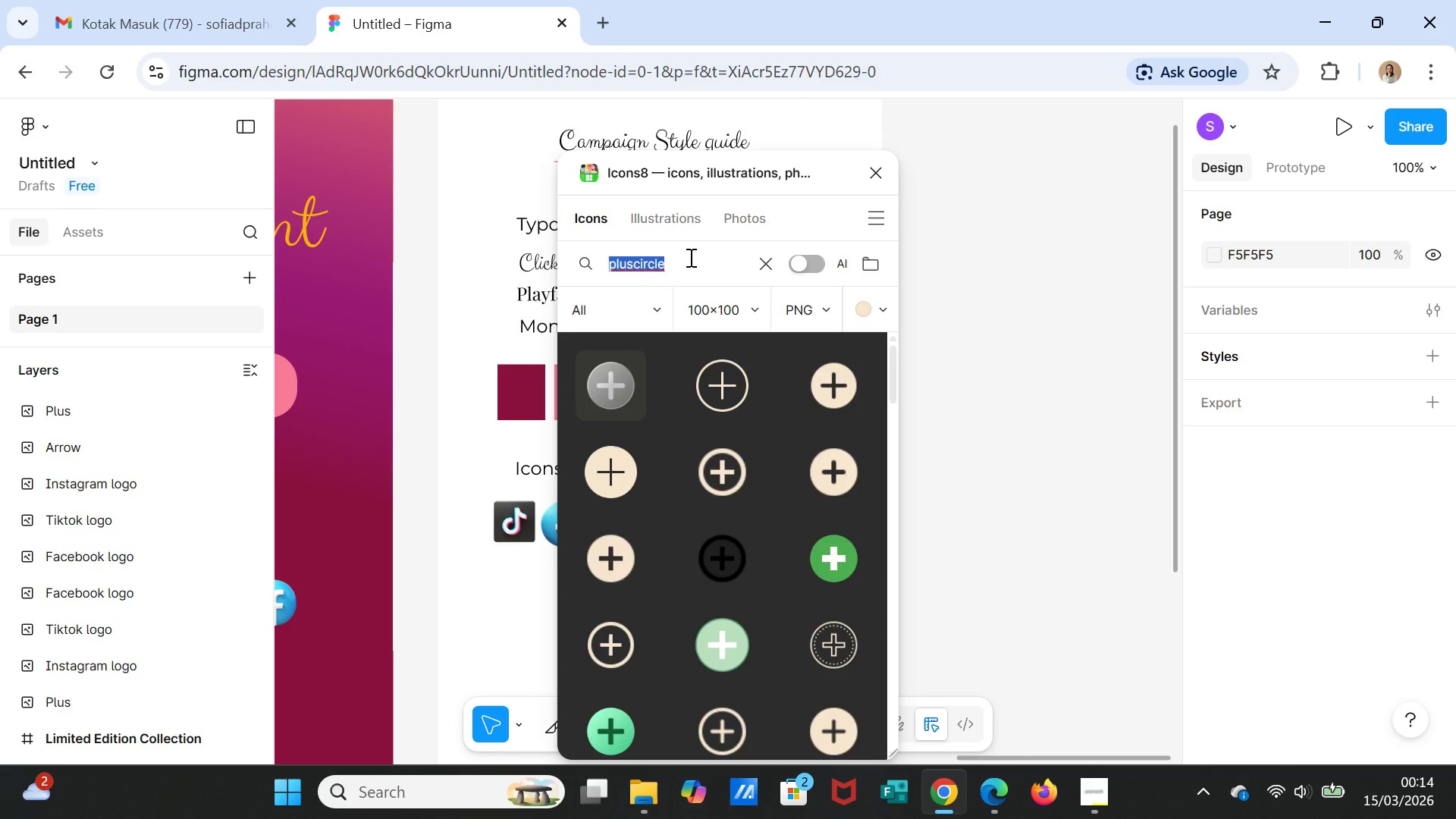 
type(video player)
 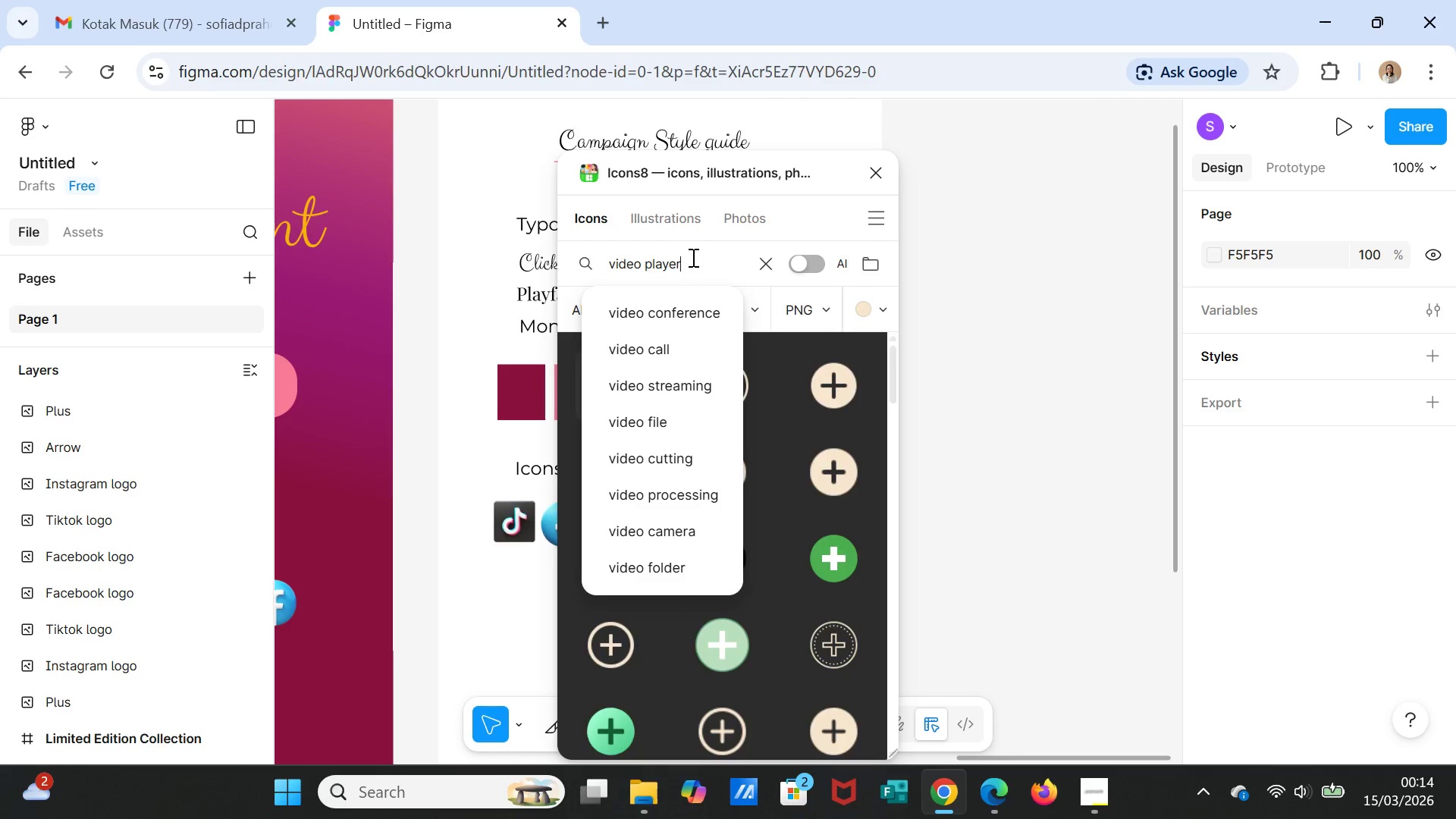 
key(Enter)
 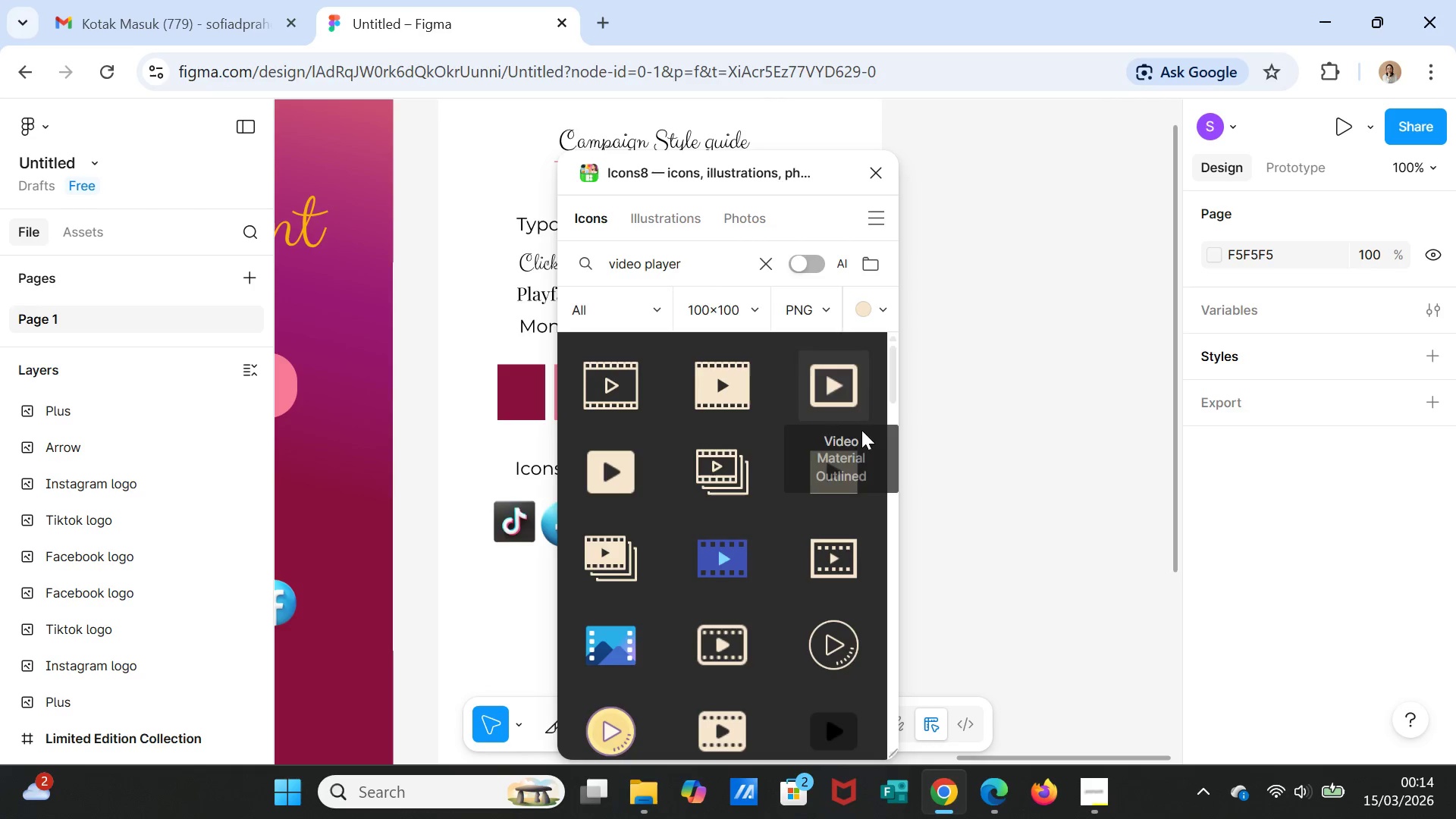 
scroll: coordinate [739, 594], scroll_direction: down, amount: 2.0
 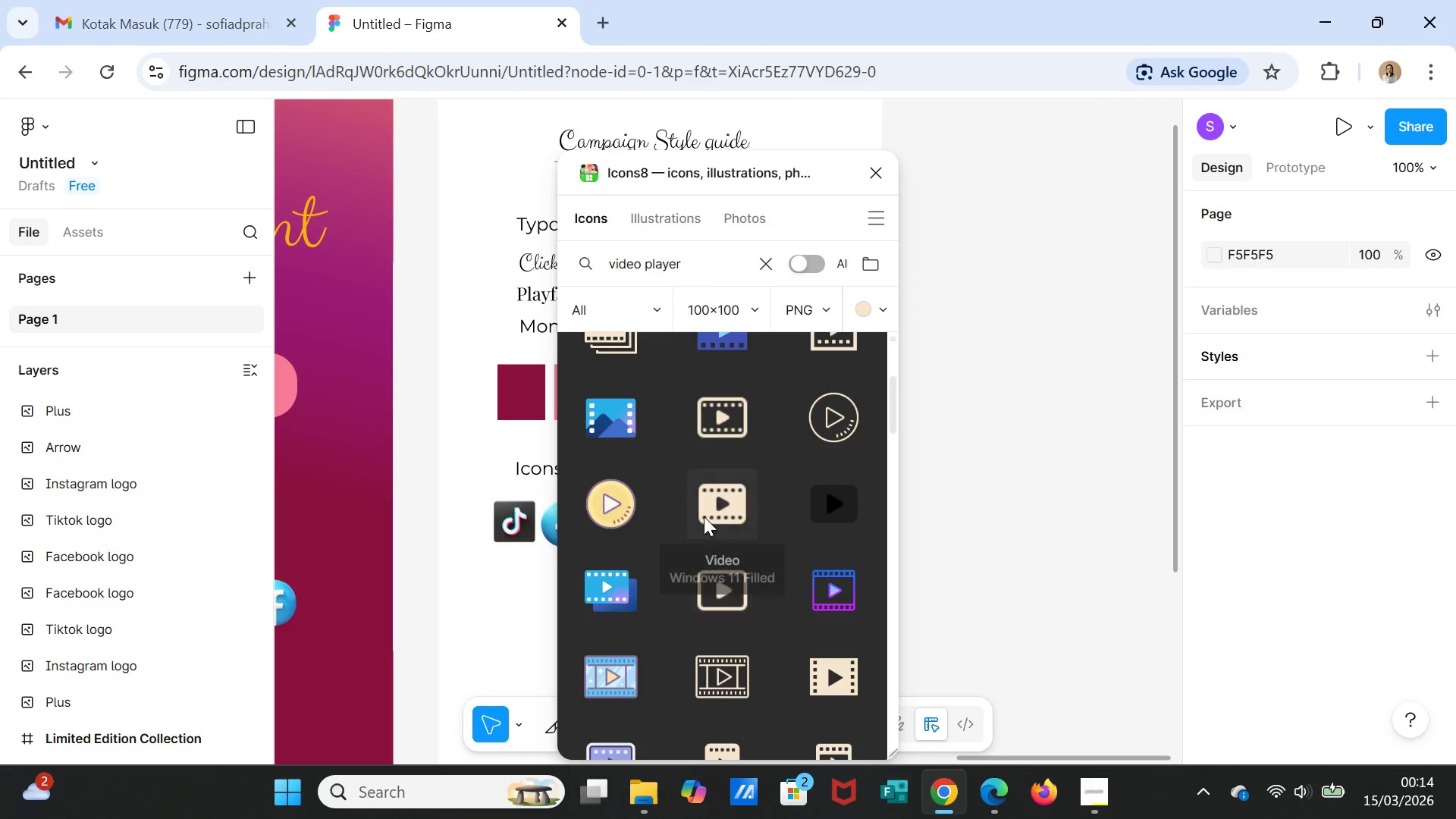 
scroll: coordinate [701, 512], scroll_direction: up, amount: 3.0
 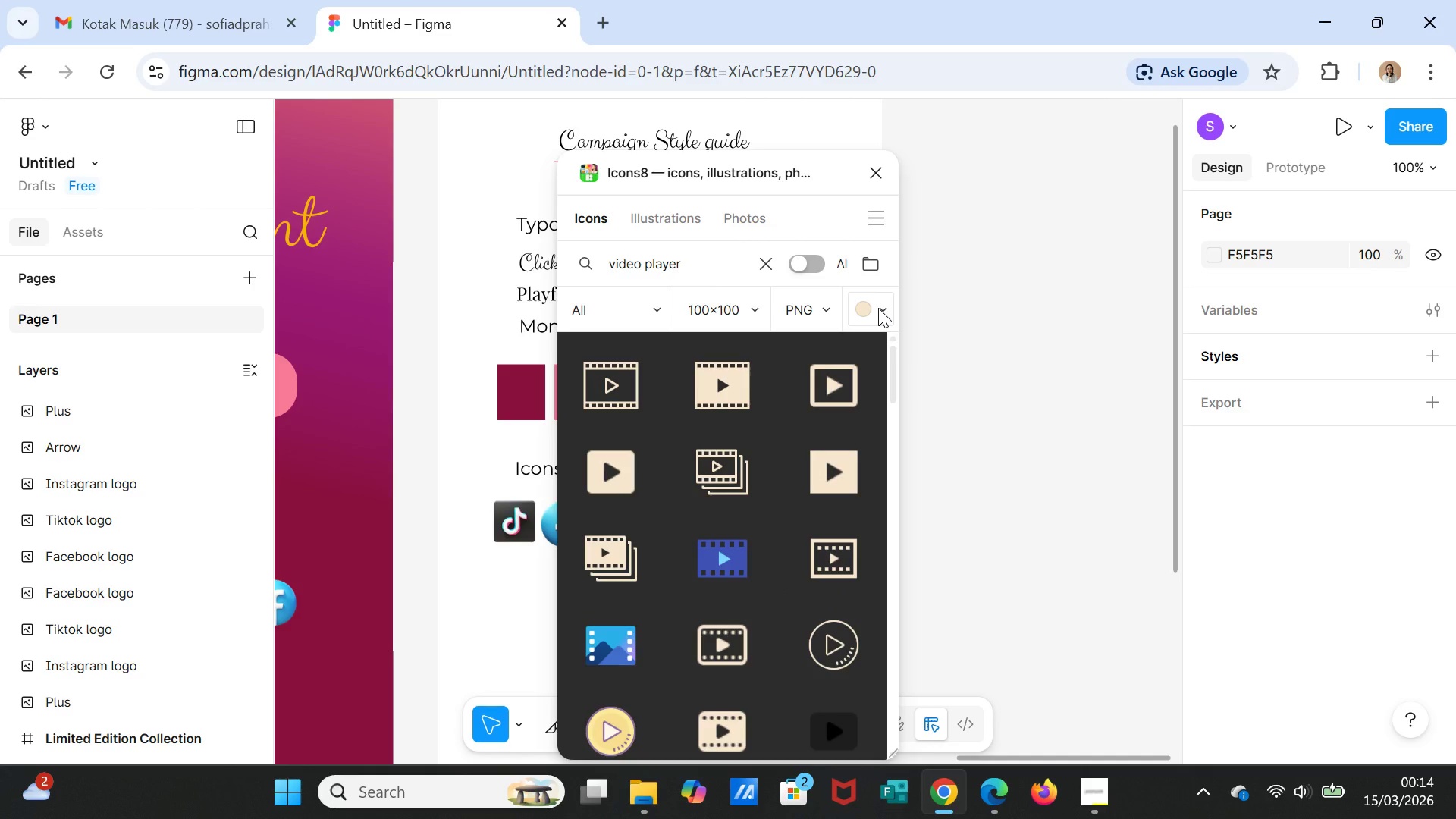 
left_click([878, 308])
 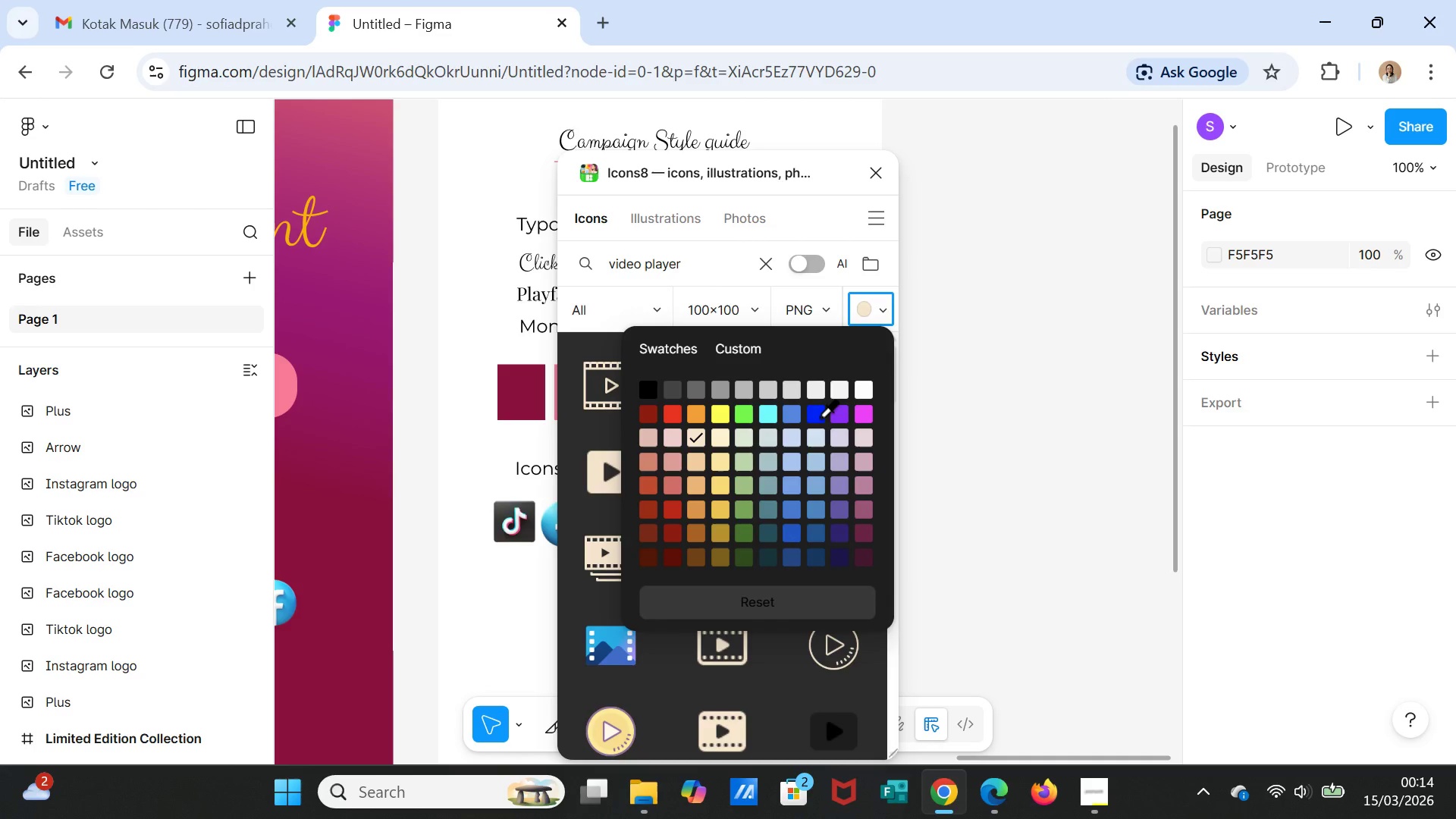 
left_click([819, 416])
 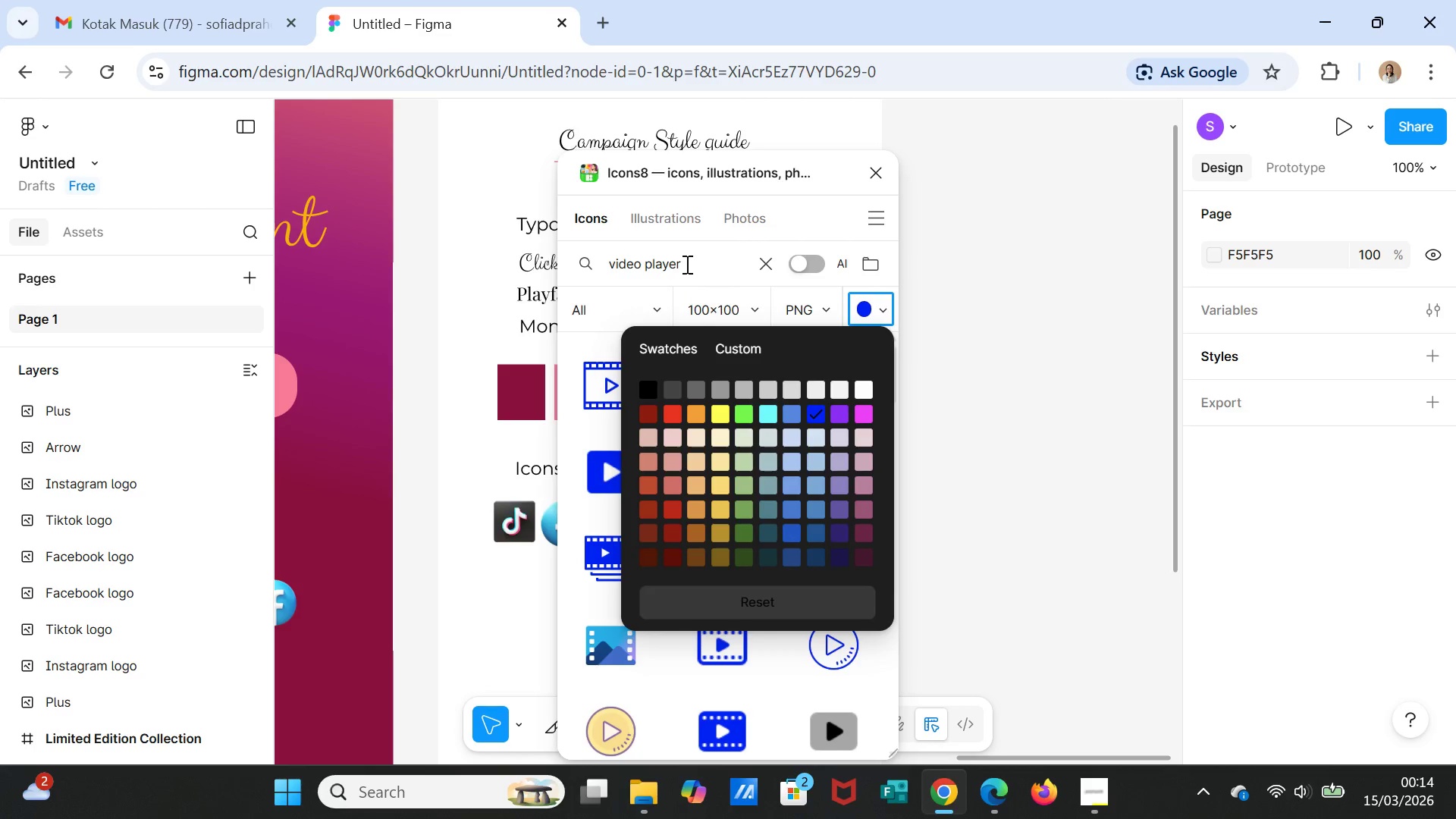 
left_click([684, 259])
 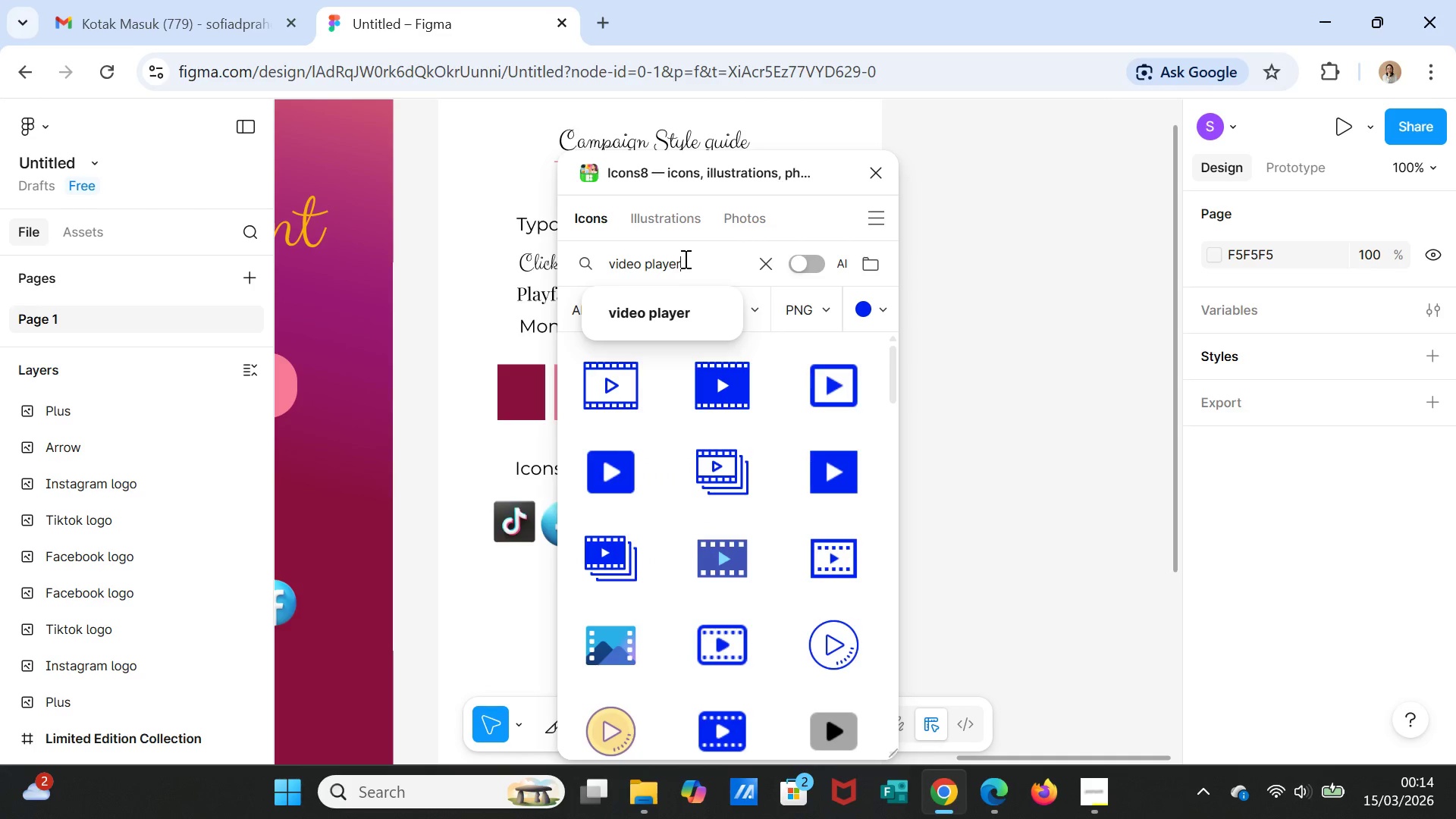 
left_click_drag(start_coordinate=[684, 259], to_coordinate=[590, 261])
 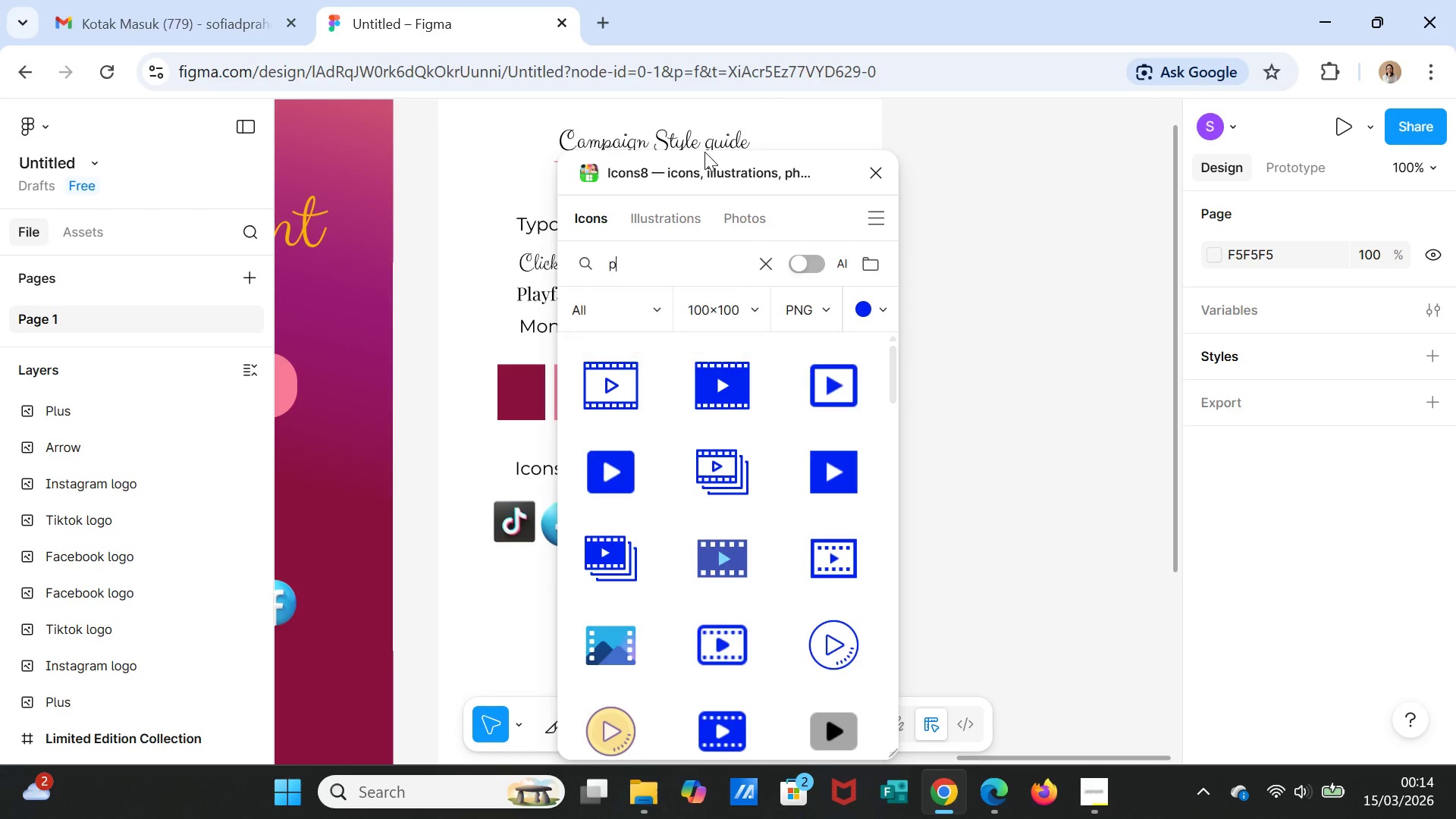 
type(play )
 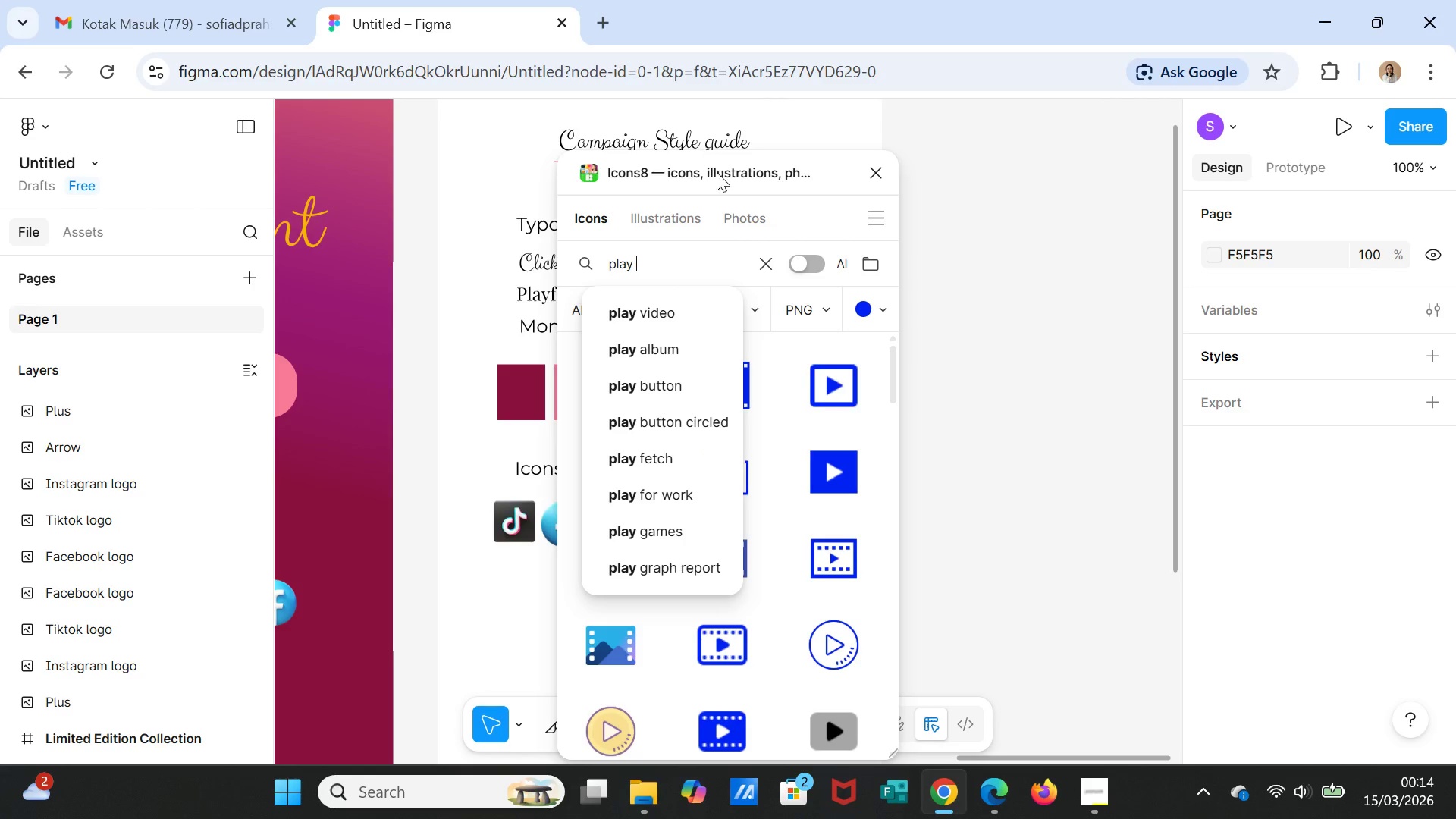 
left_click([649, 303])
 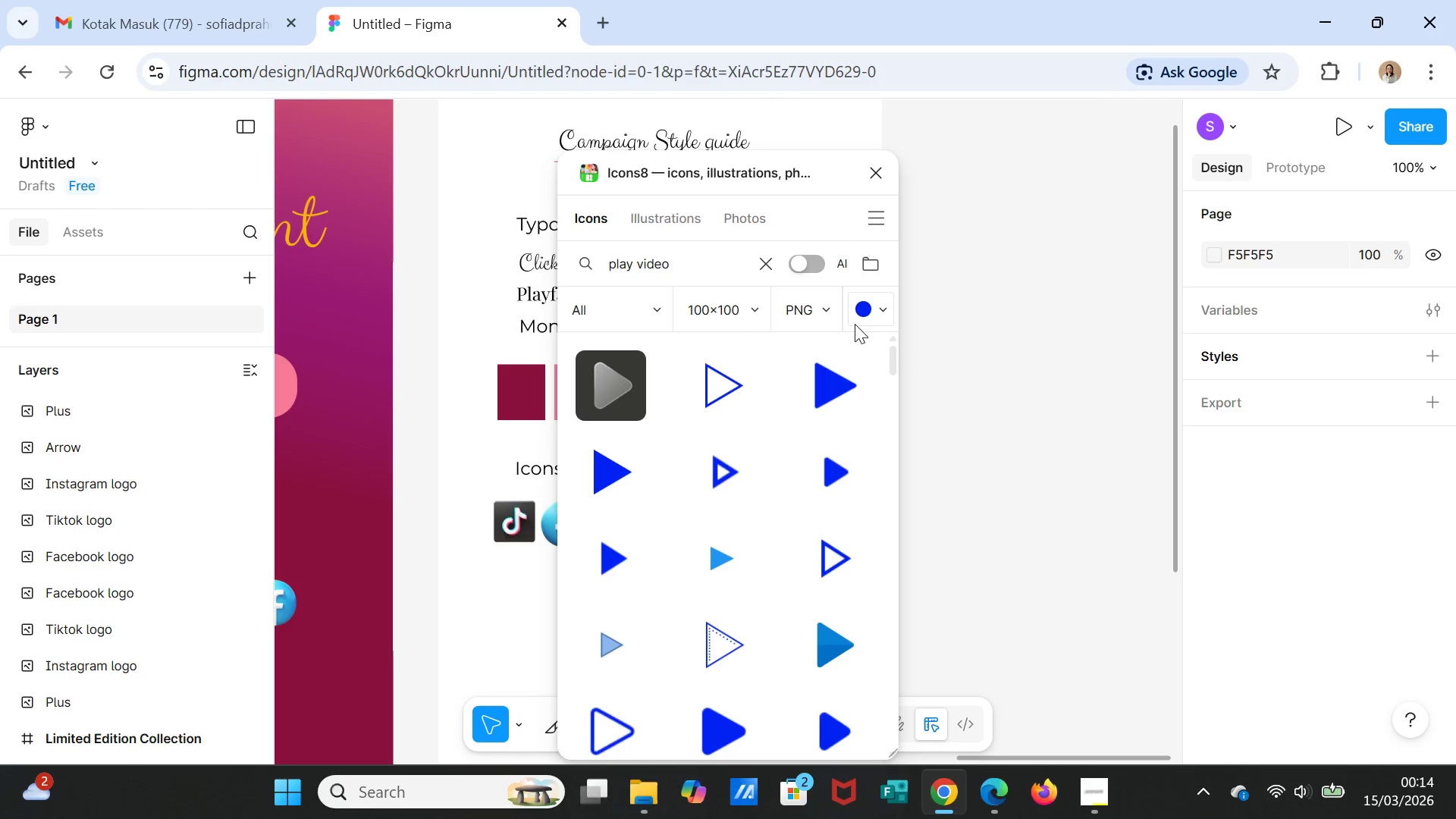 
scroll: coordinate [775, 528], scroll_direction: down, amount: 4.0
 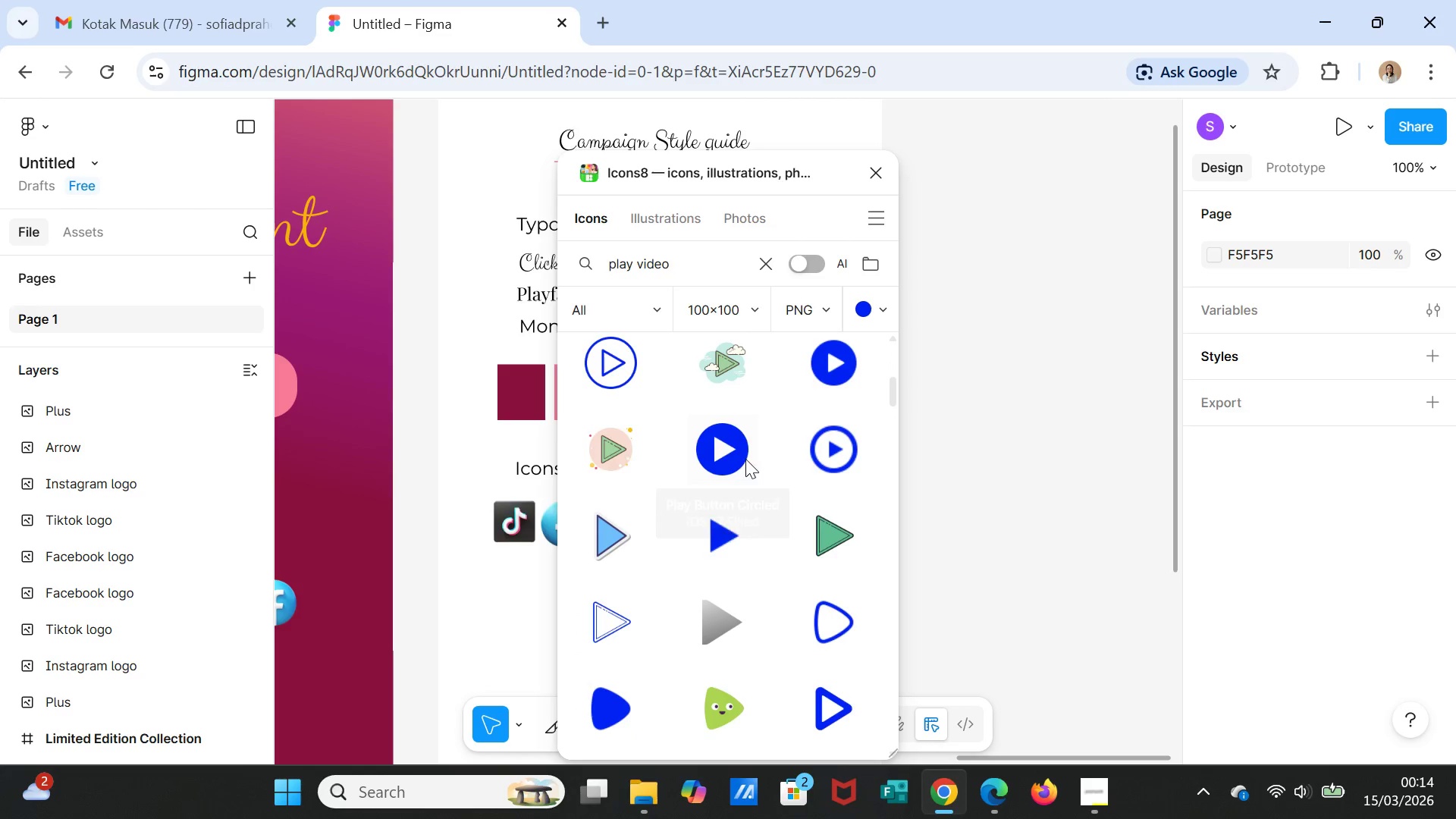 
left_click([733, 449])
 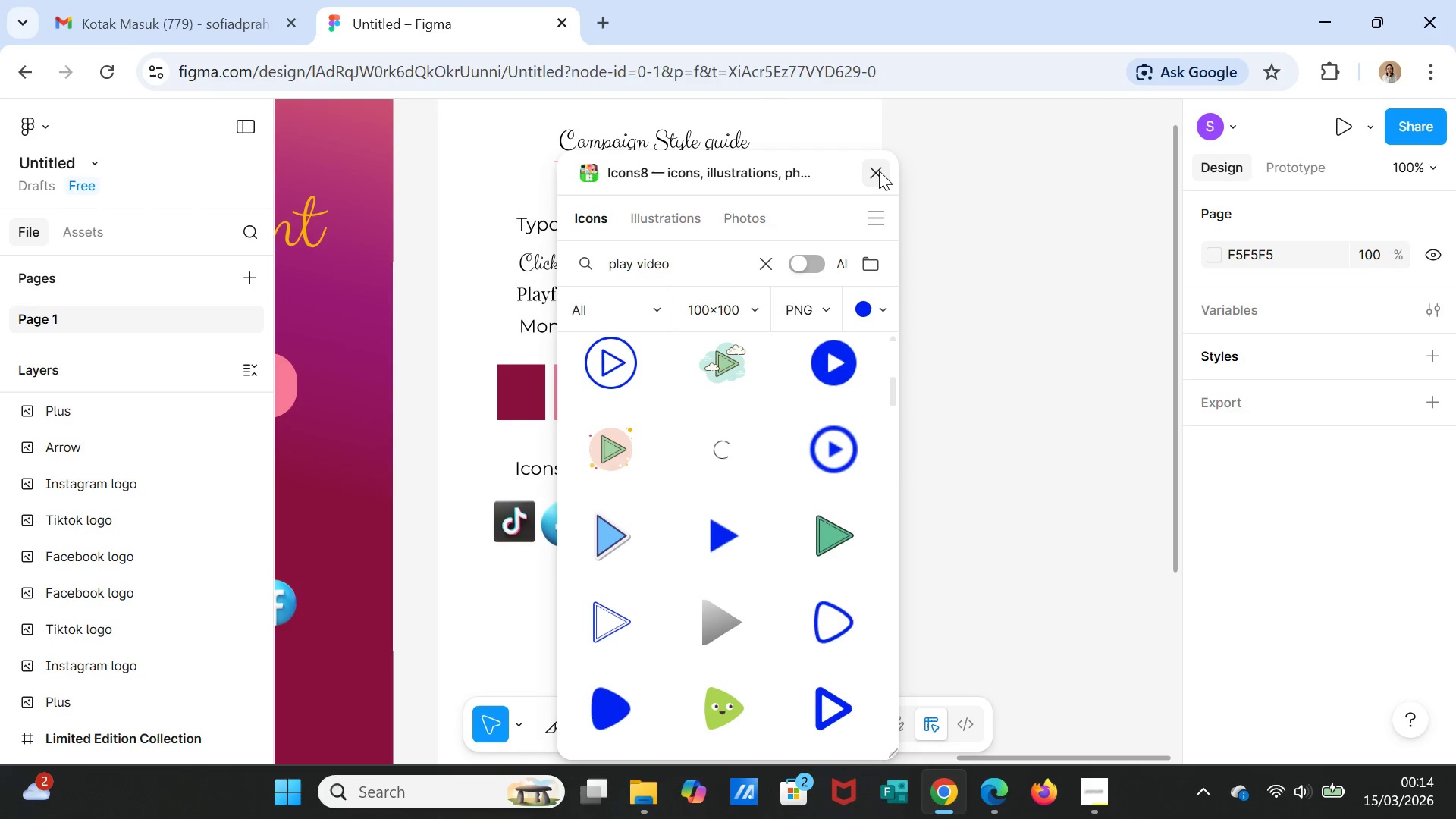 
left_click([879, 171])
 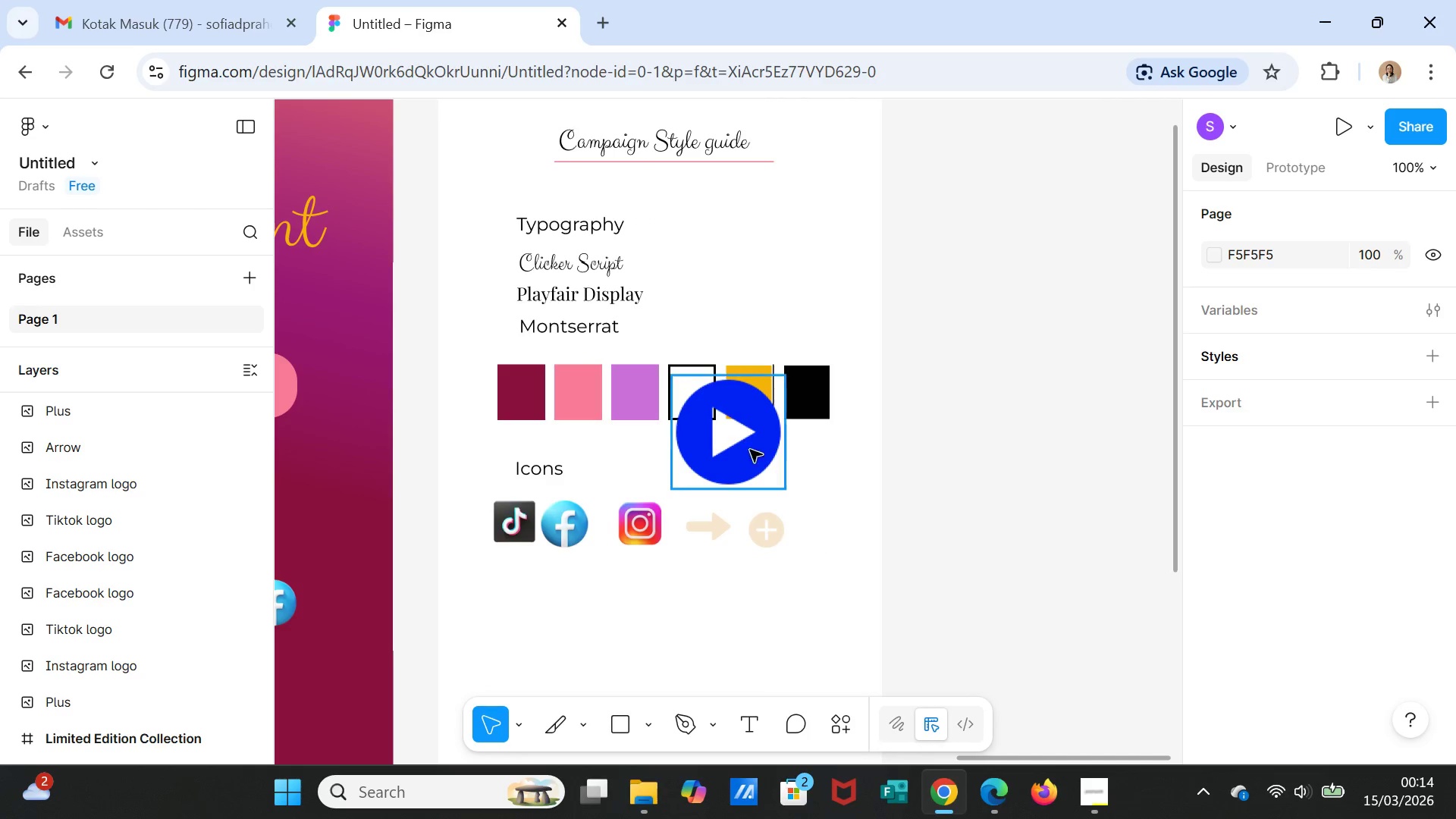 
left_click([739, 430])
 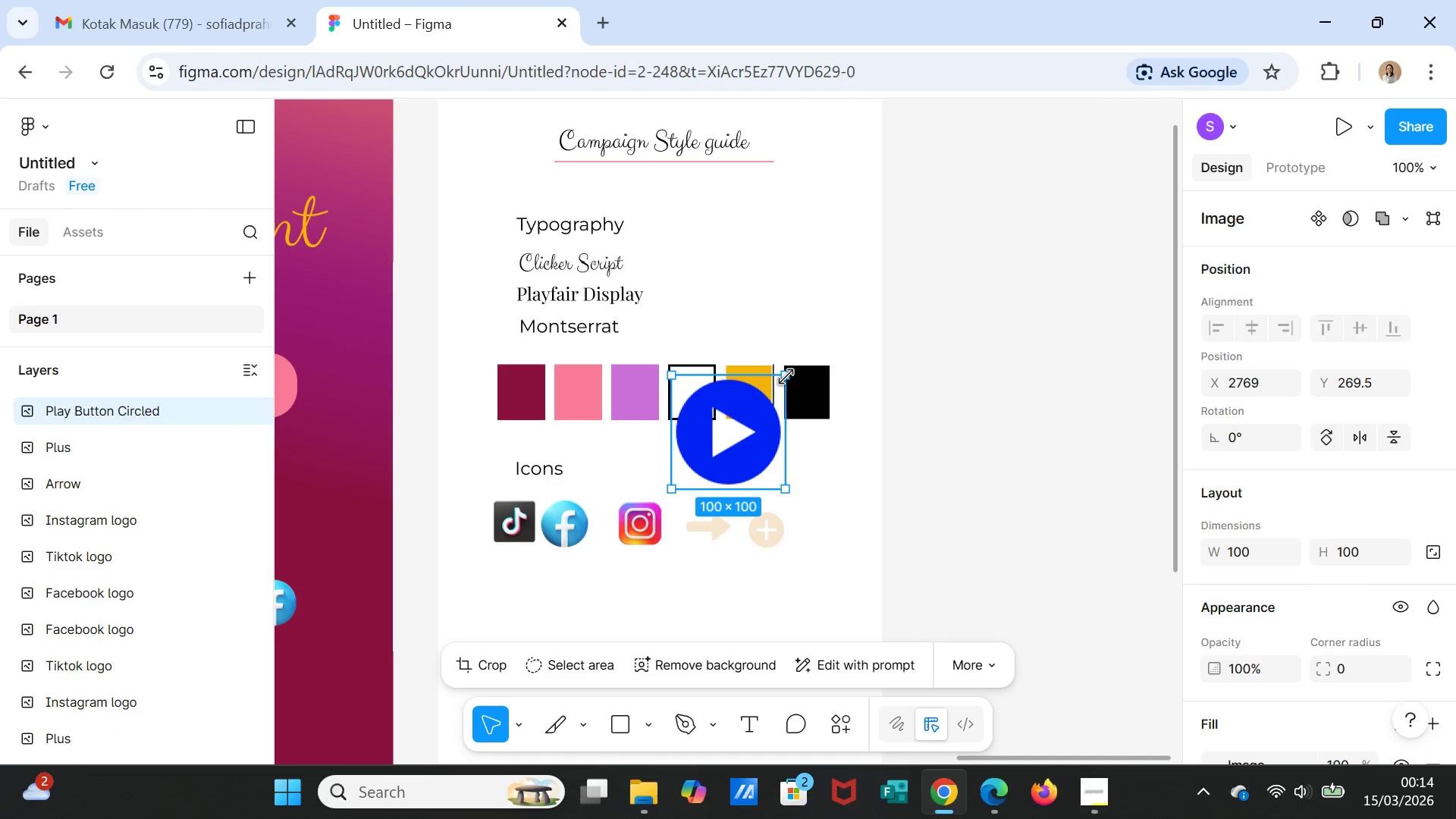 
left_click_drag(start_coordinate=[786, 377], to_coordinate=[738, 455])